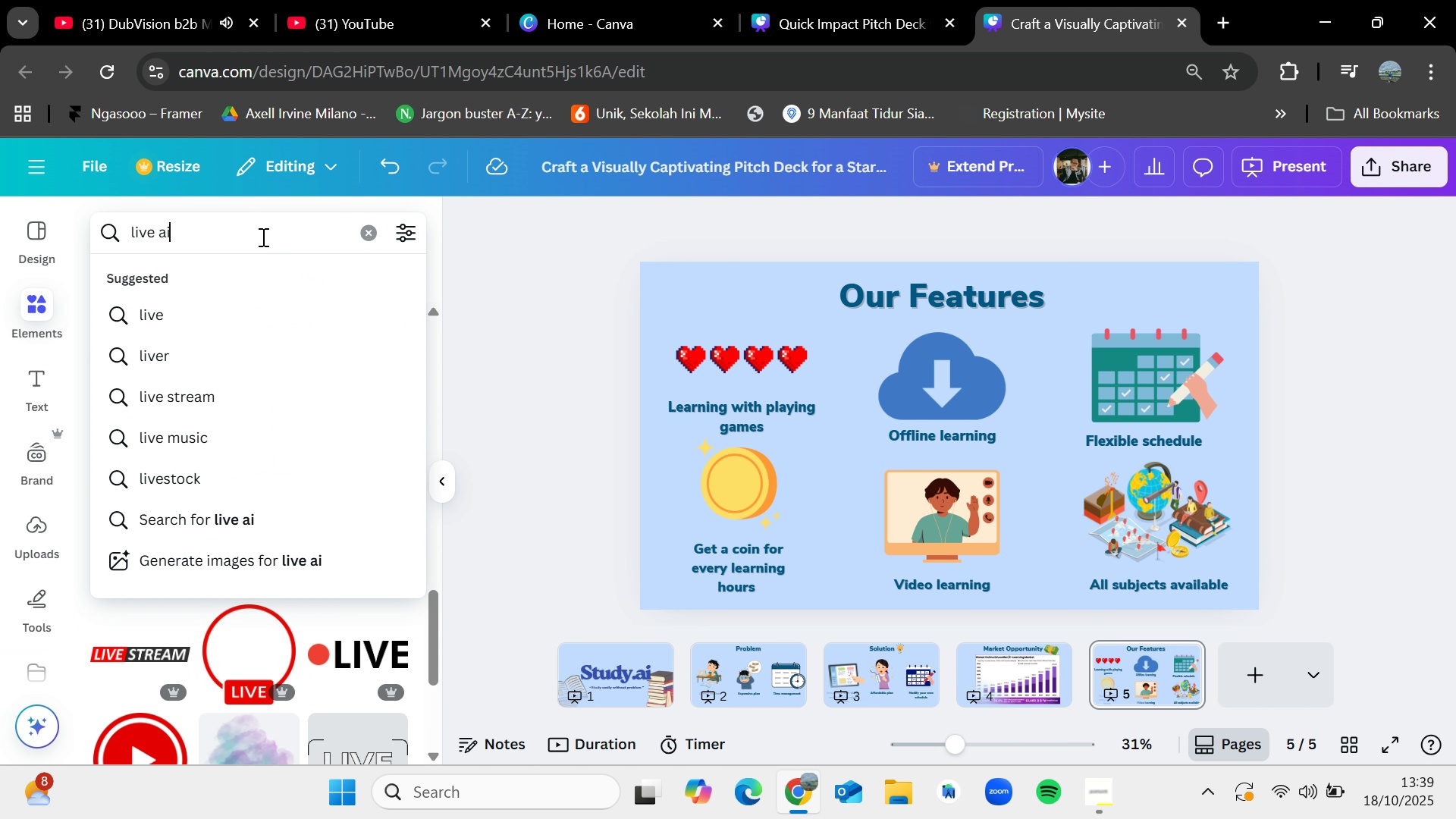 
key(Enter)
 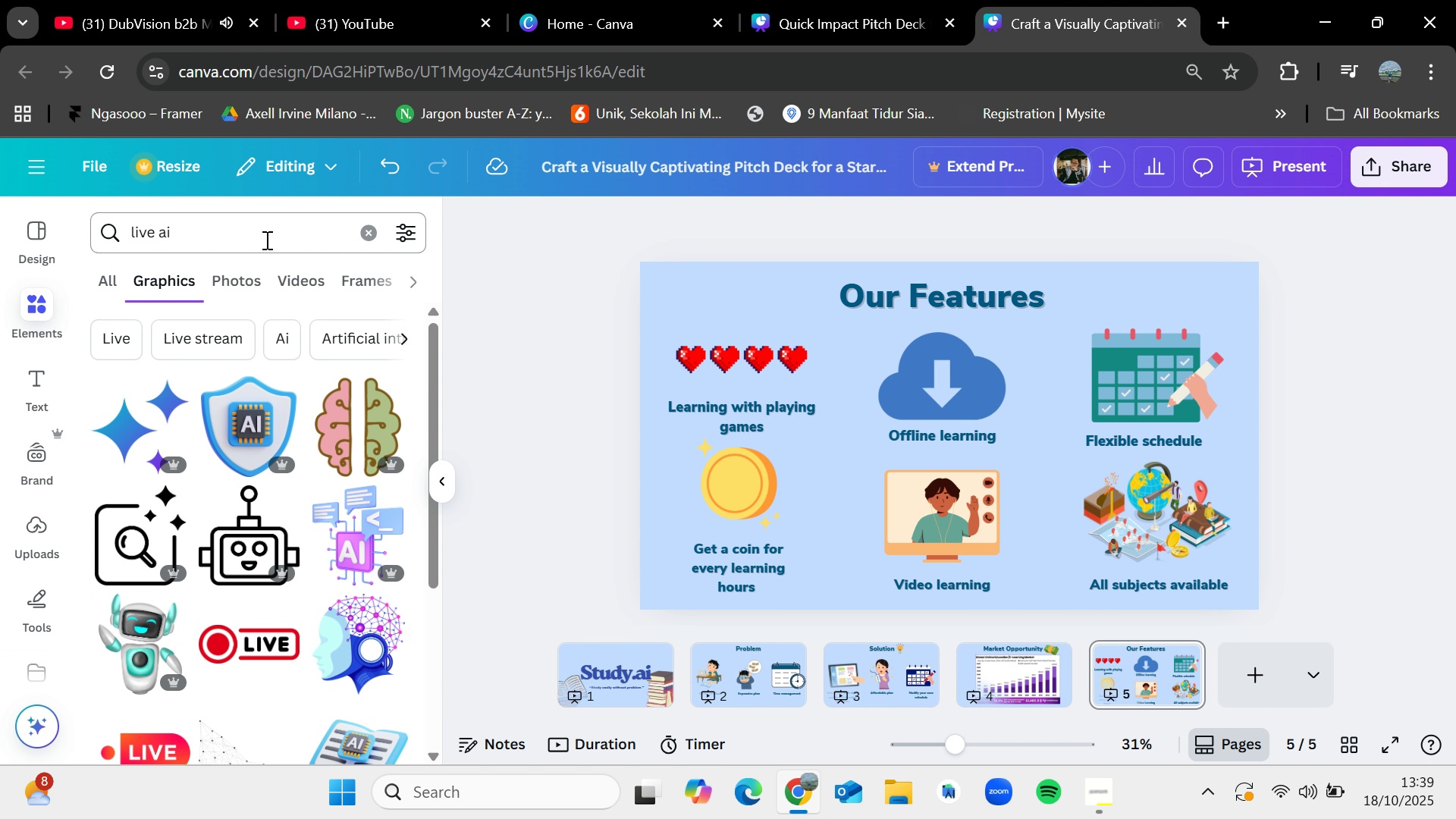 
scroll: coordinate [338, 566], scroll_direction: down, amount: 8.0
 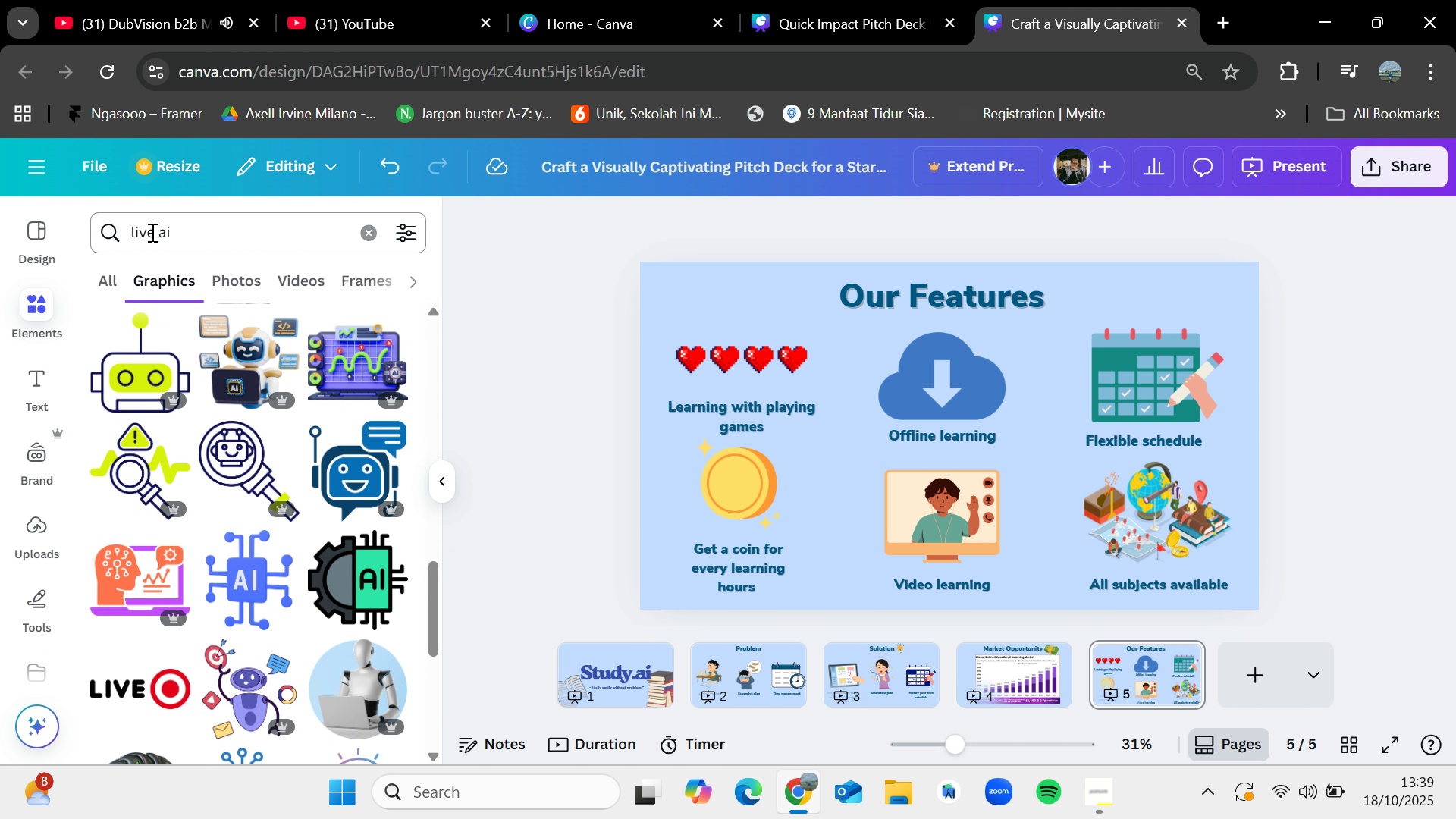 
left_click_drag(start_coordinate=[157, 233], to_coordinate=[118, 231])
 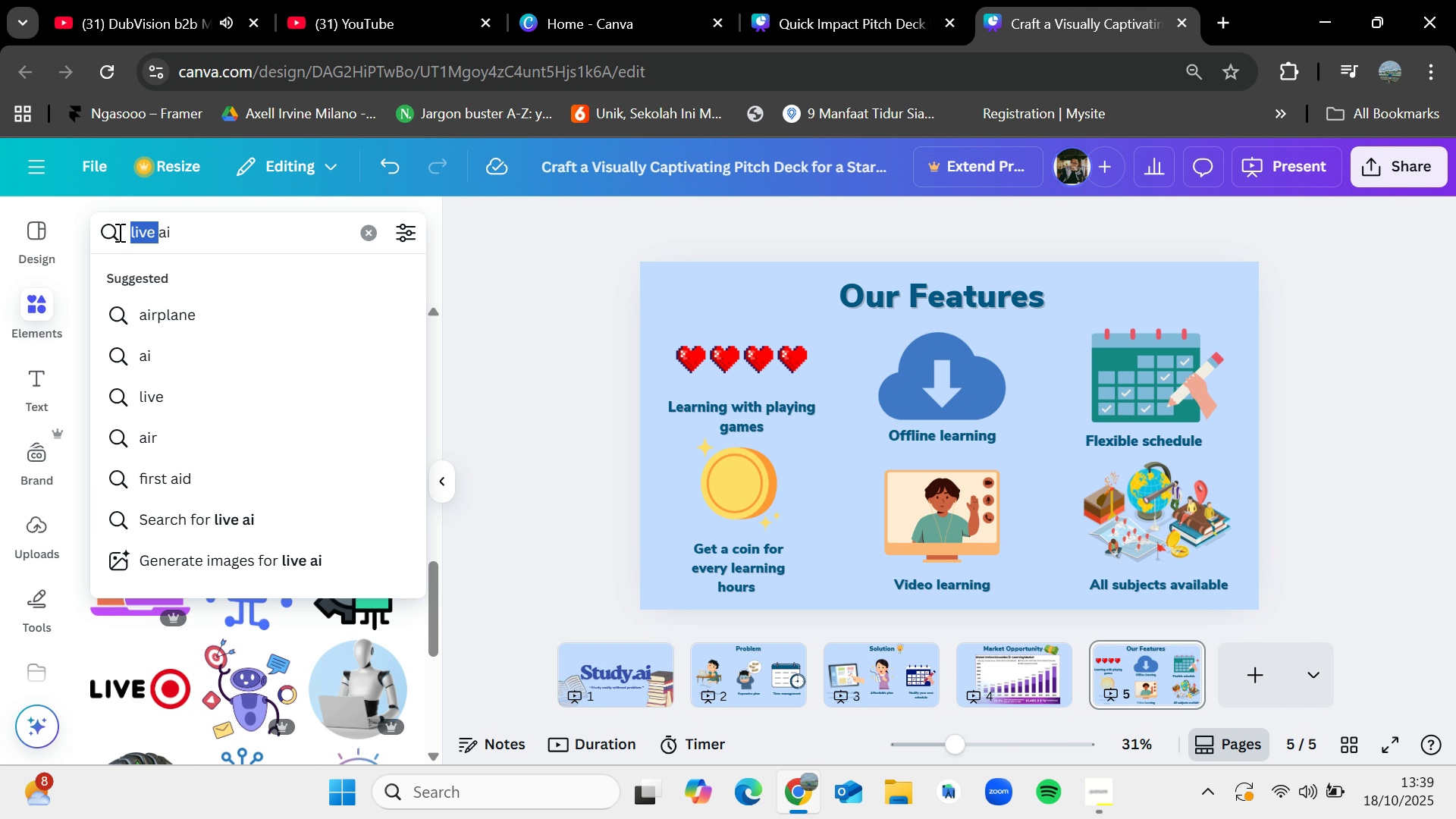 
key(Backspace)
 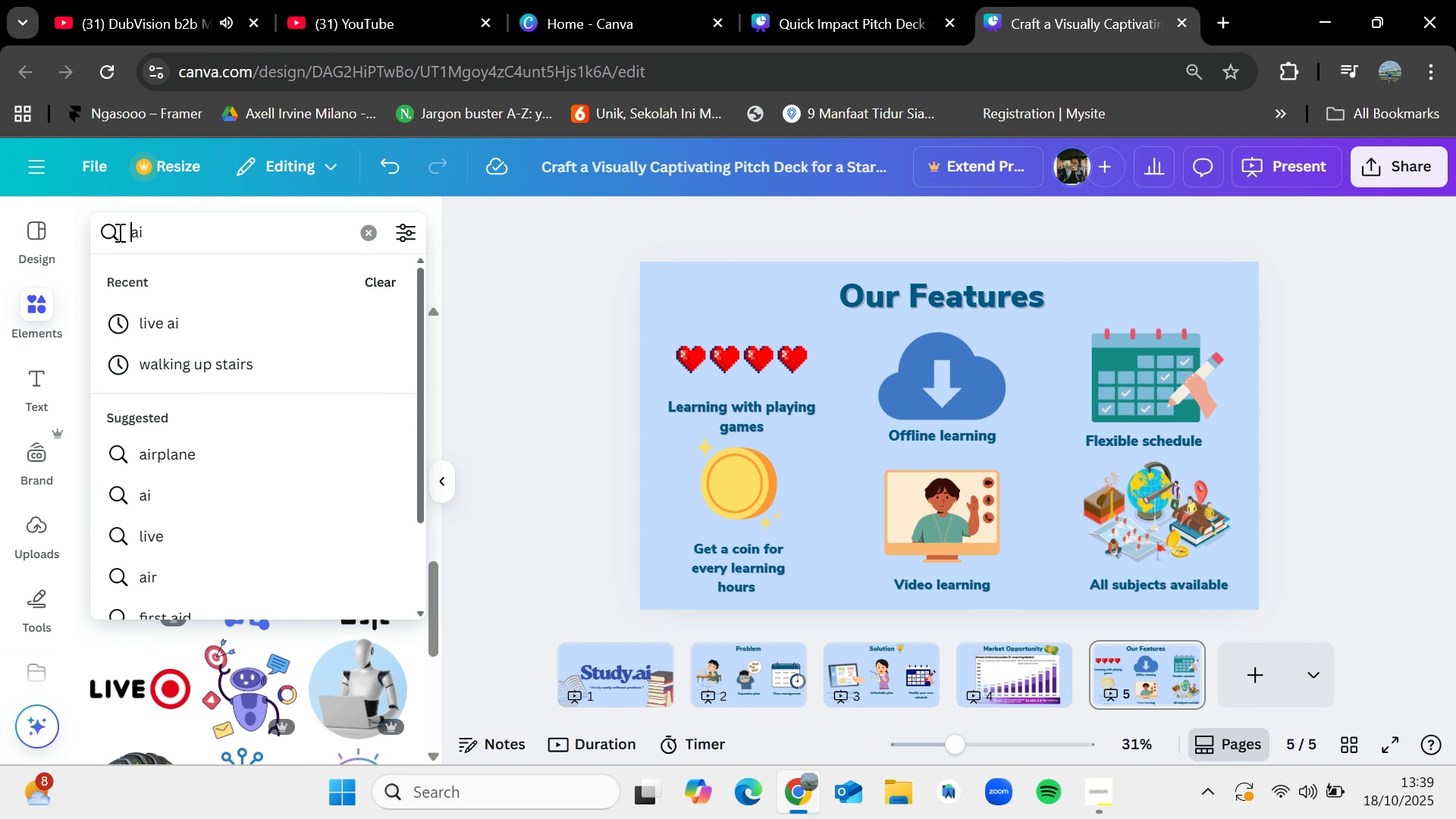 
key(Enter)
 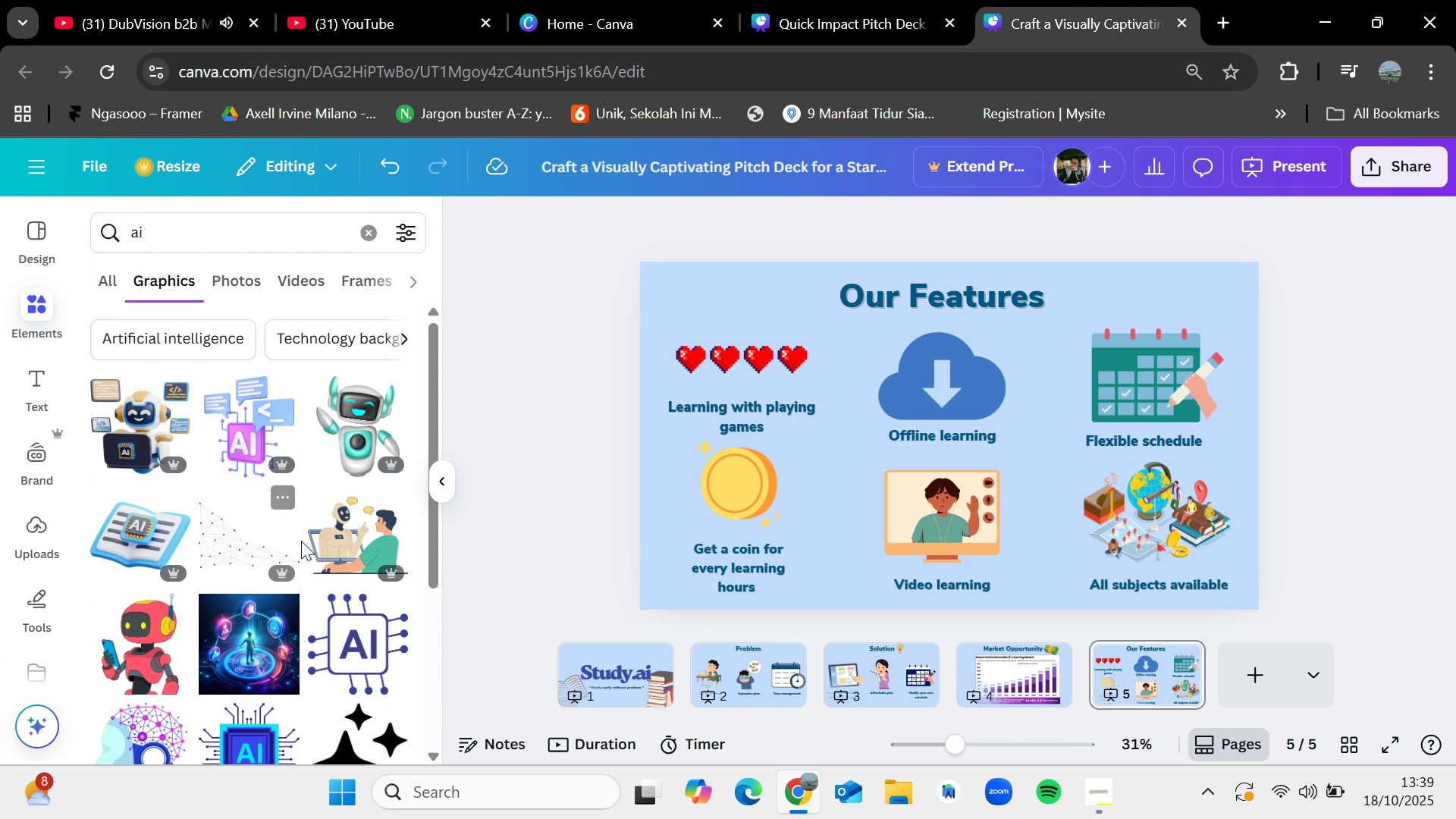 
scroll: coordinate [309, 557], scroll_direction: down, amount: 4.0
 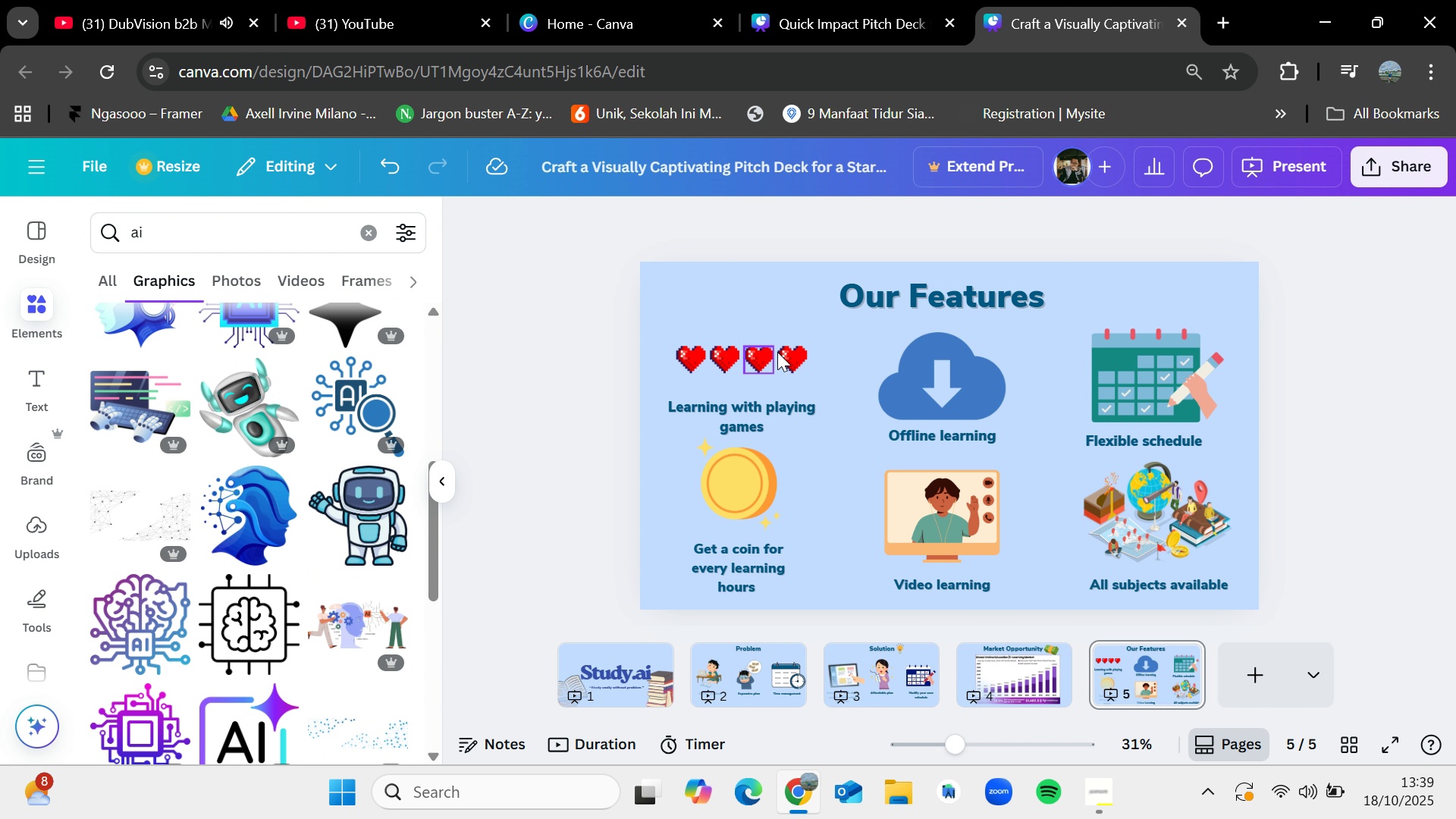 
left_click([778, 352])
 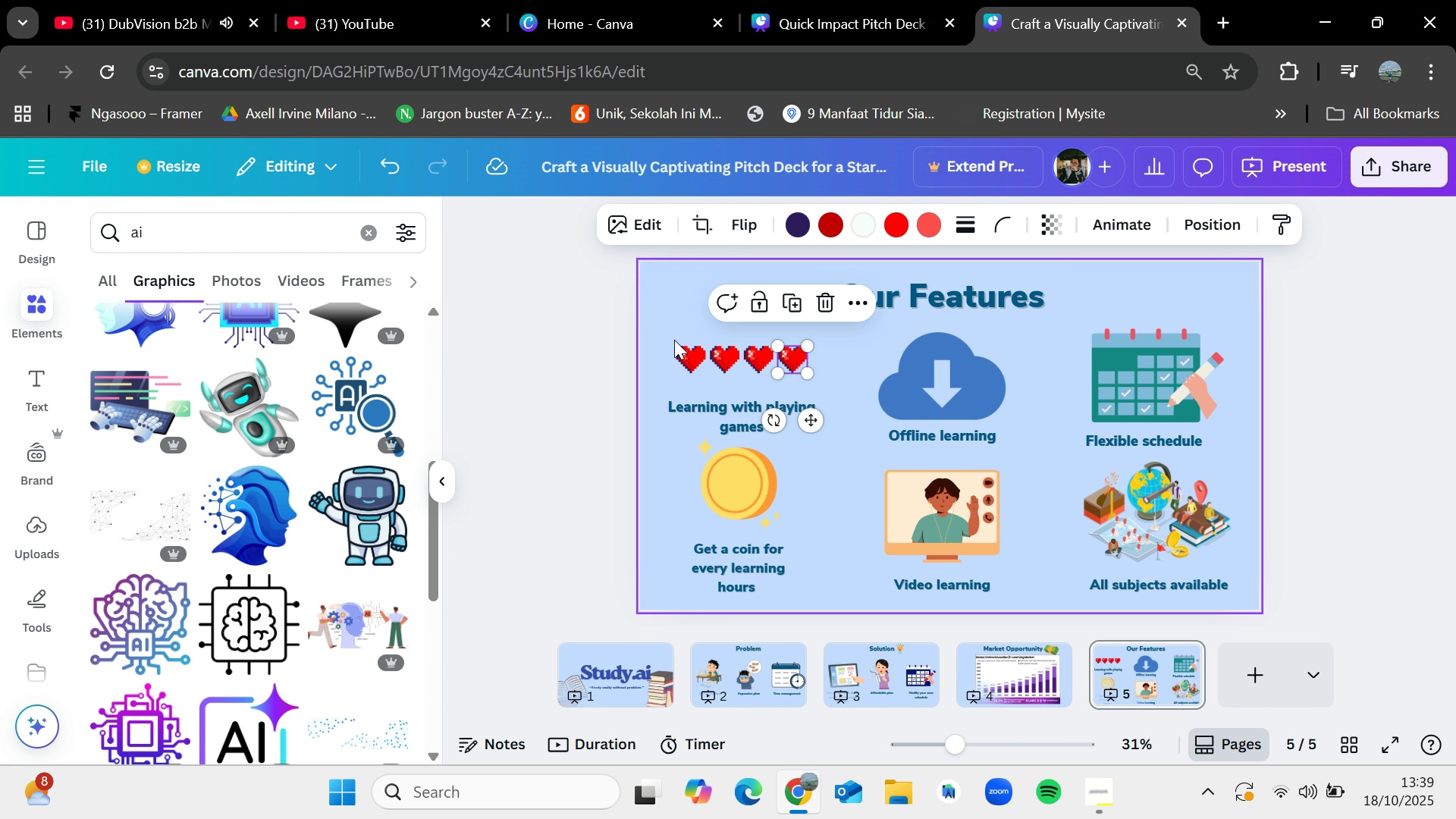 
left_click([673, 339])
 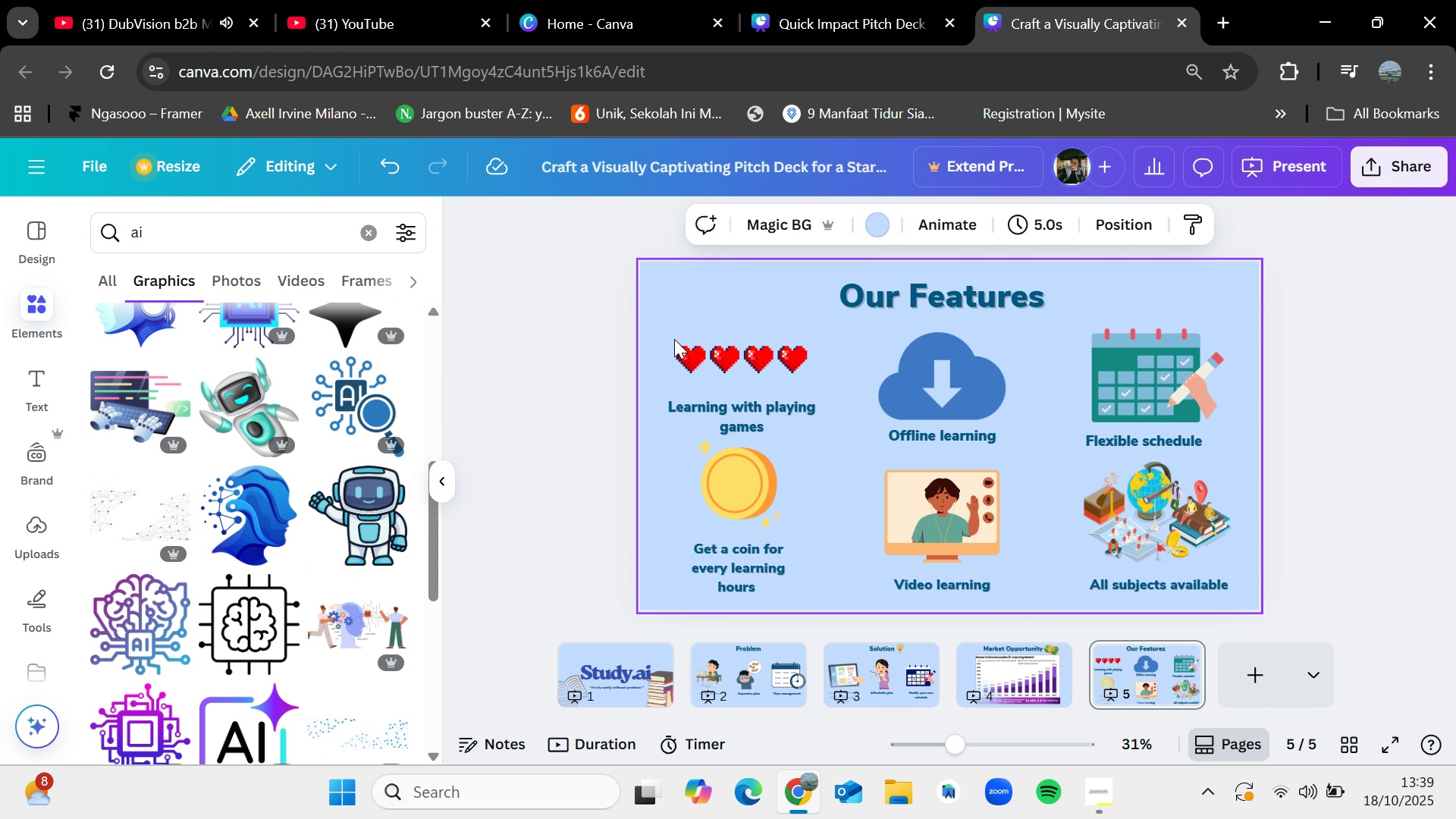 
left_click_drag(start_coordinate=[674, 339], to_coordinate=[811, 359])
 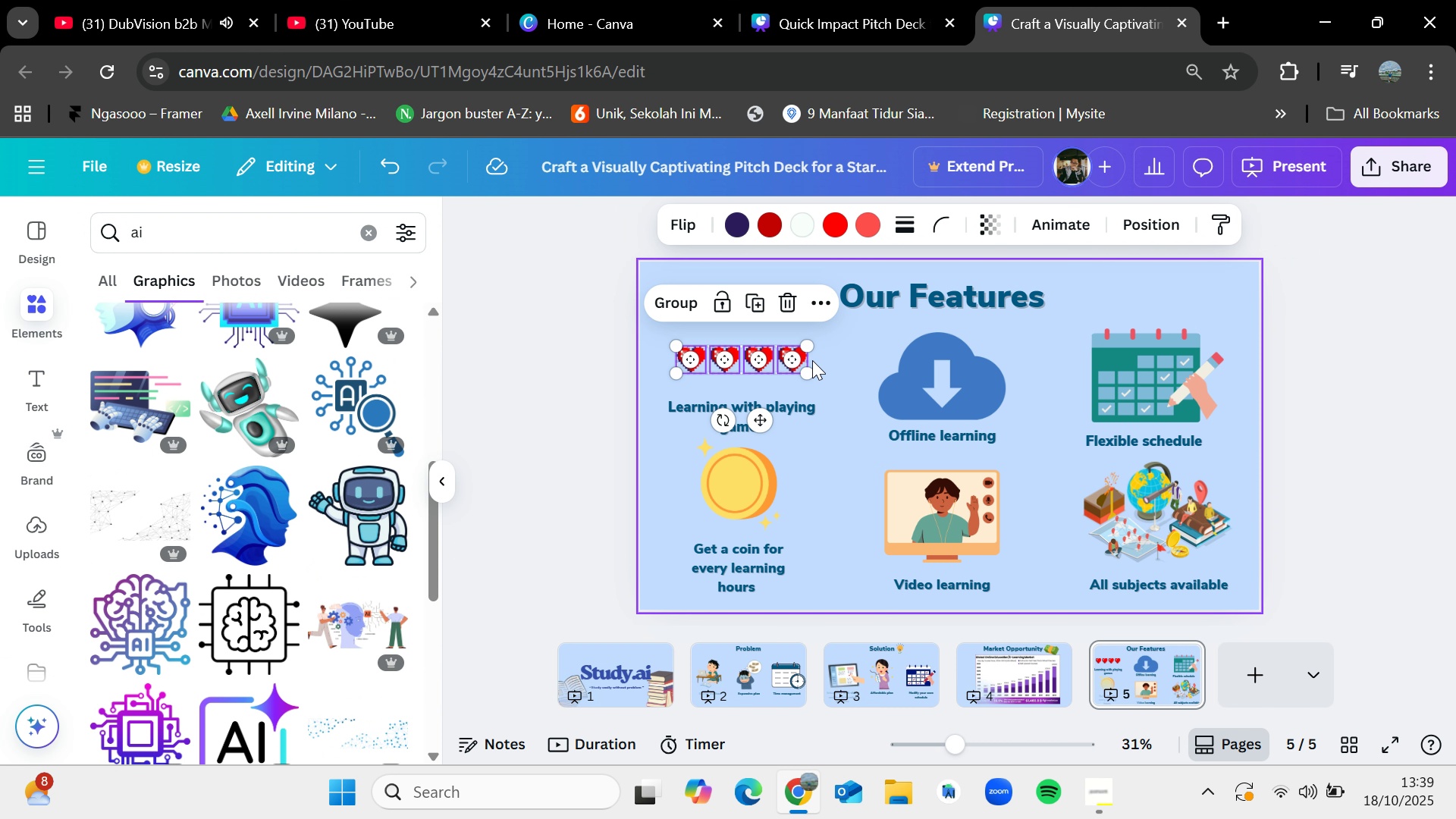 
key(Backspace)
 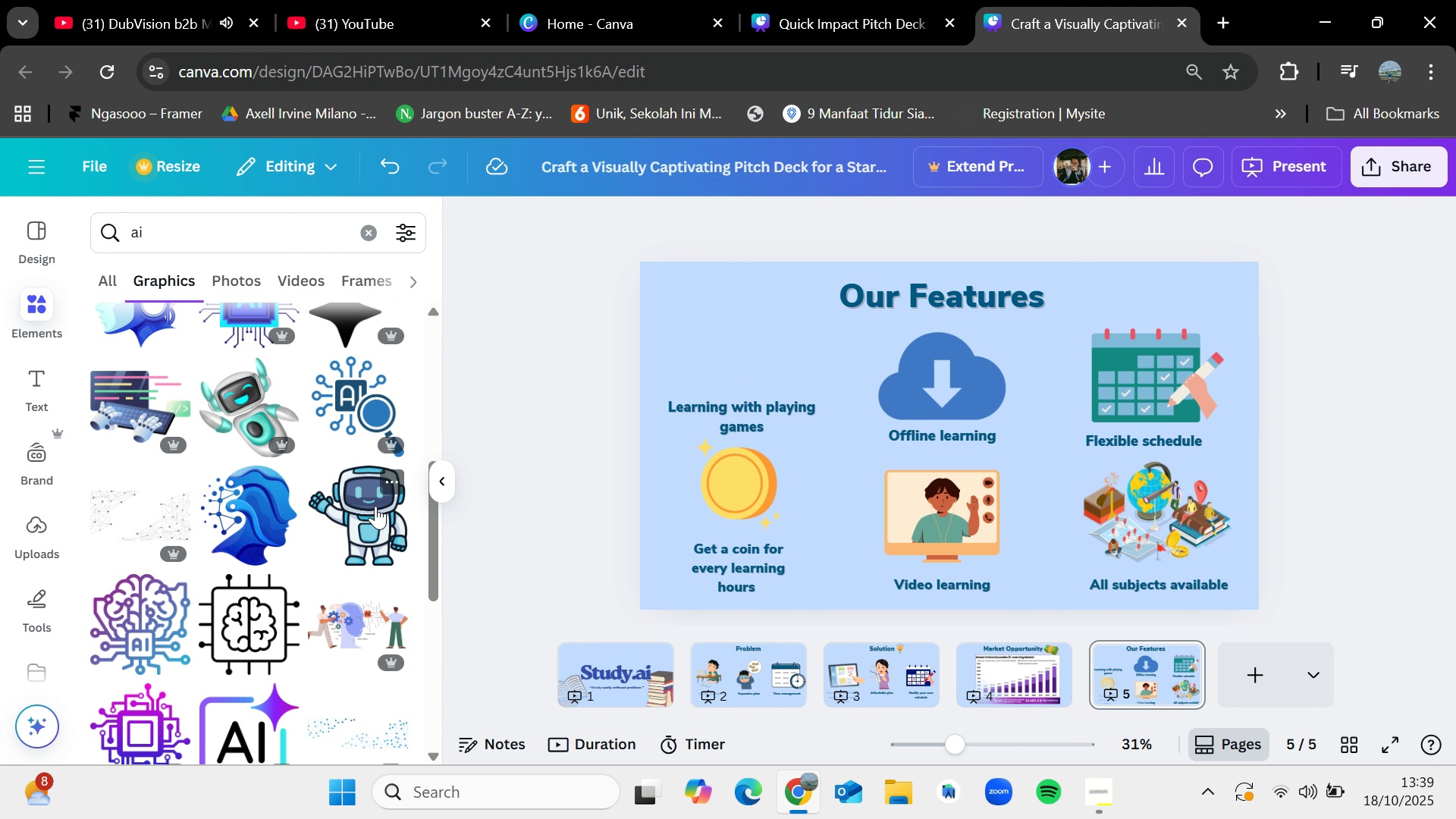 
left_click_drag(start_coordinate=[376, 507], to_coordinate=[731, 325])
 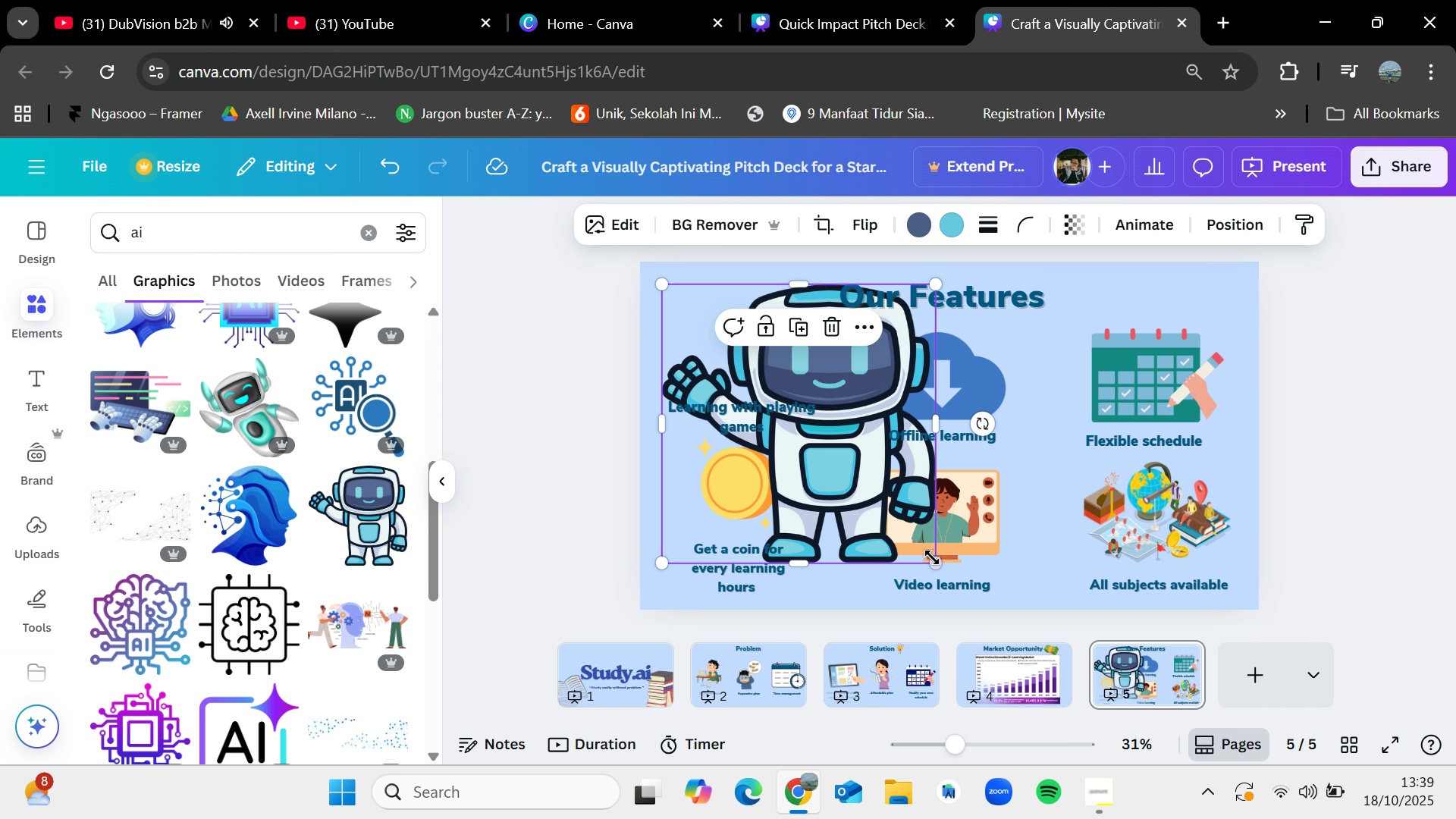 
left_click_drag(start_coordinate=[932, 554], to_coordinate=[796, 444])
 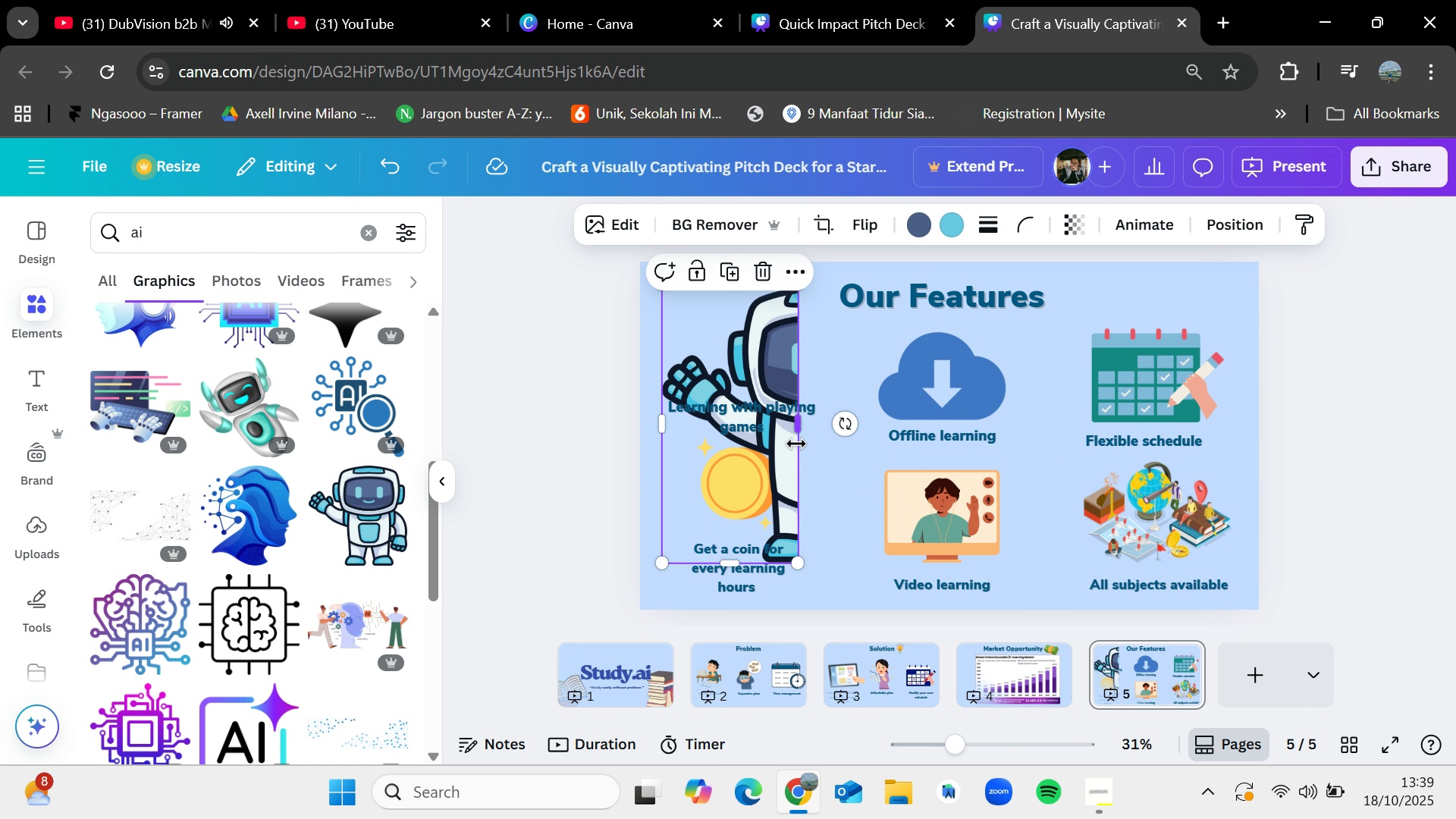 
key(Control+Z)
 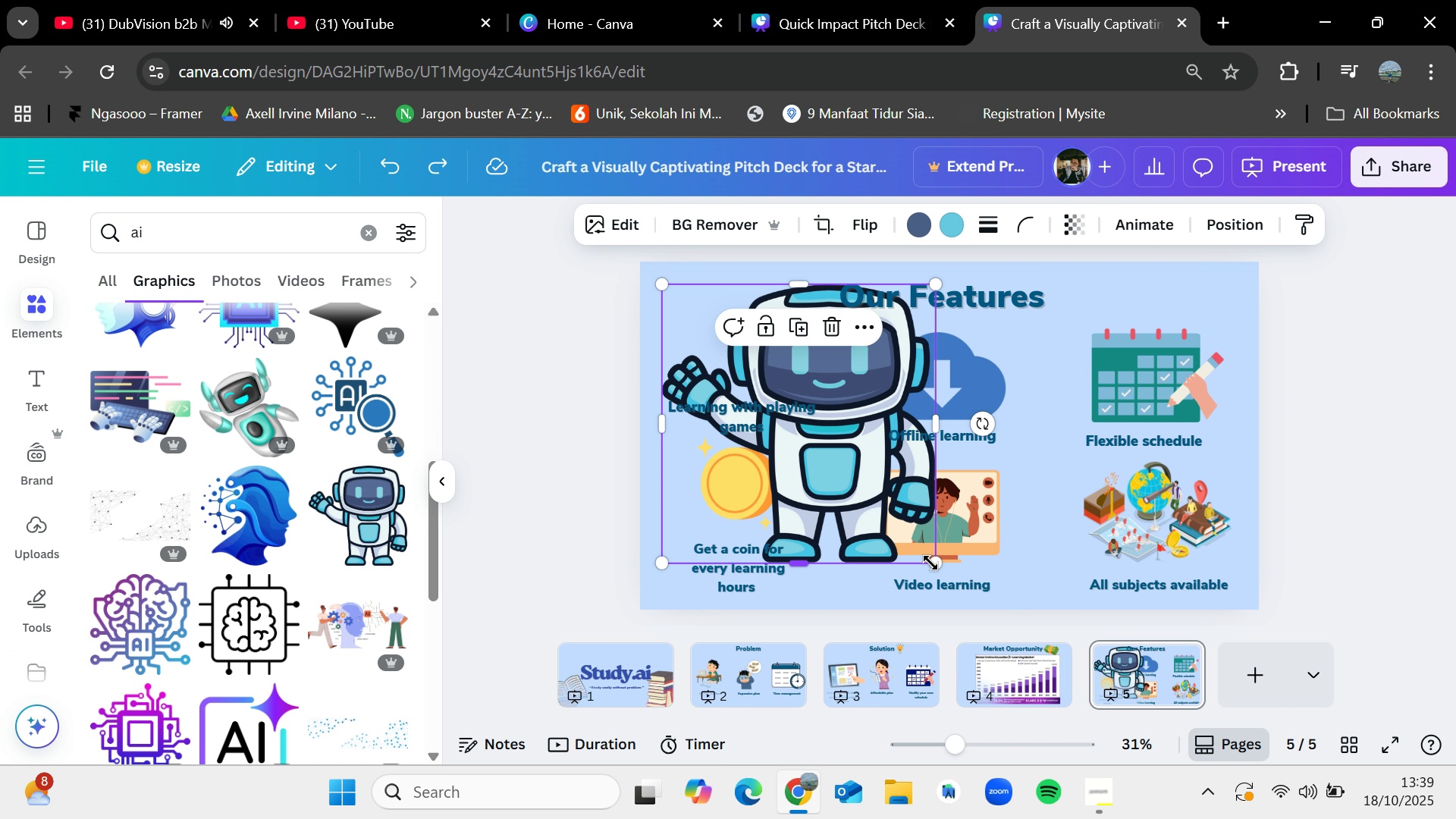 
left_click_drag(start_coordinate=[938, 562], to_coordinate=[774, 384])
 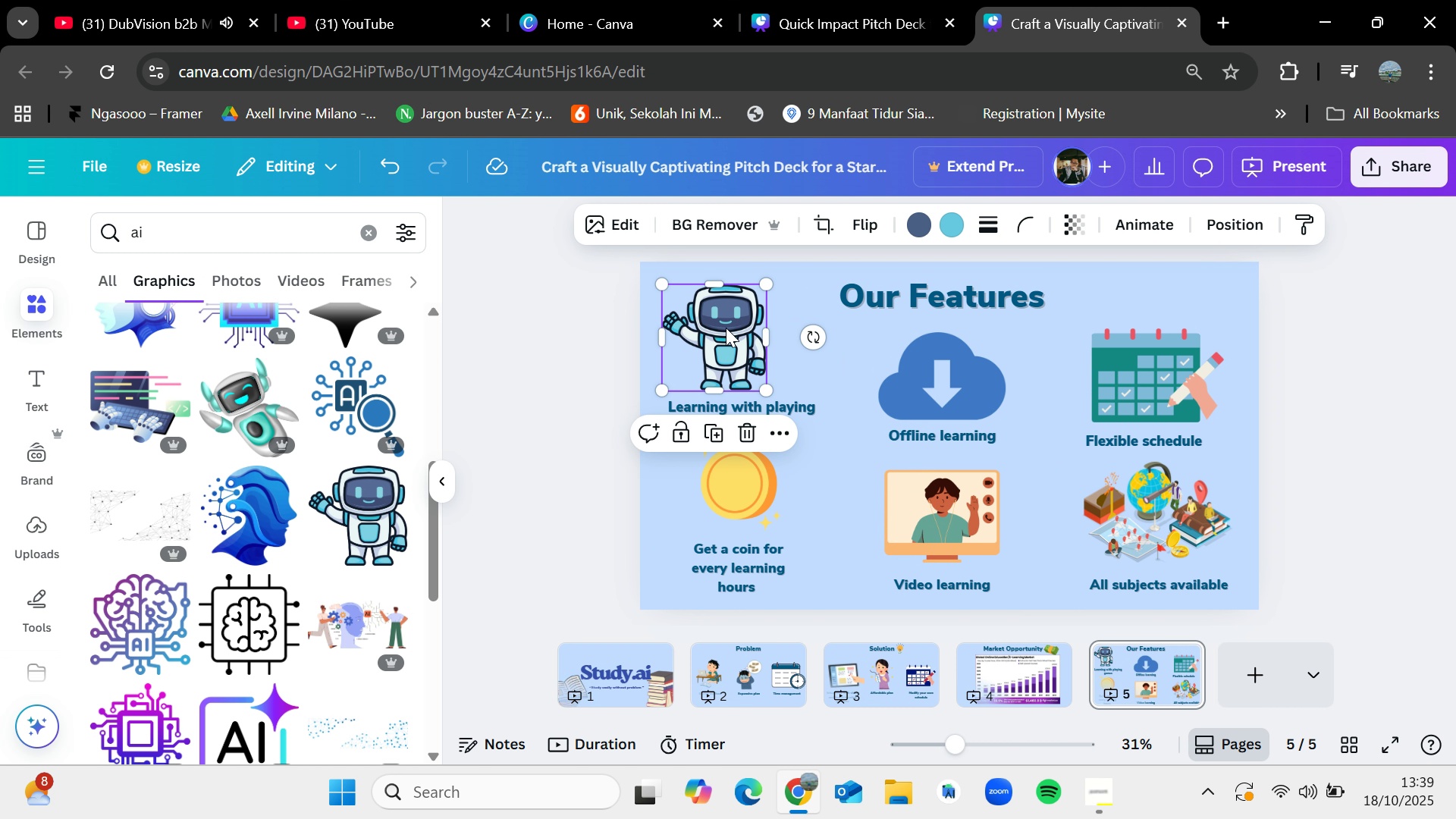 
left_click_drag(start_coordinate=[726, 328], to_coordinate=[746, 331])
 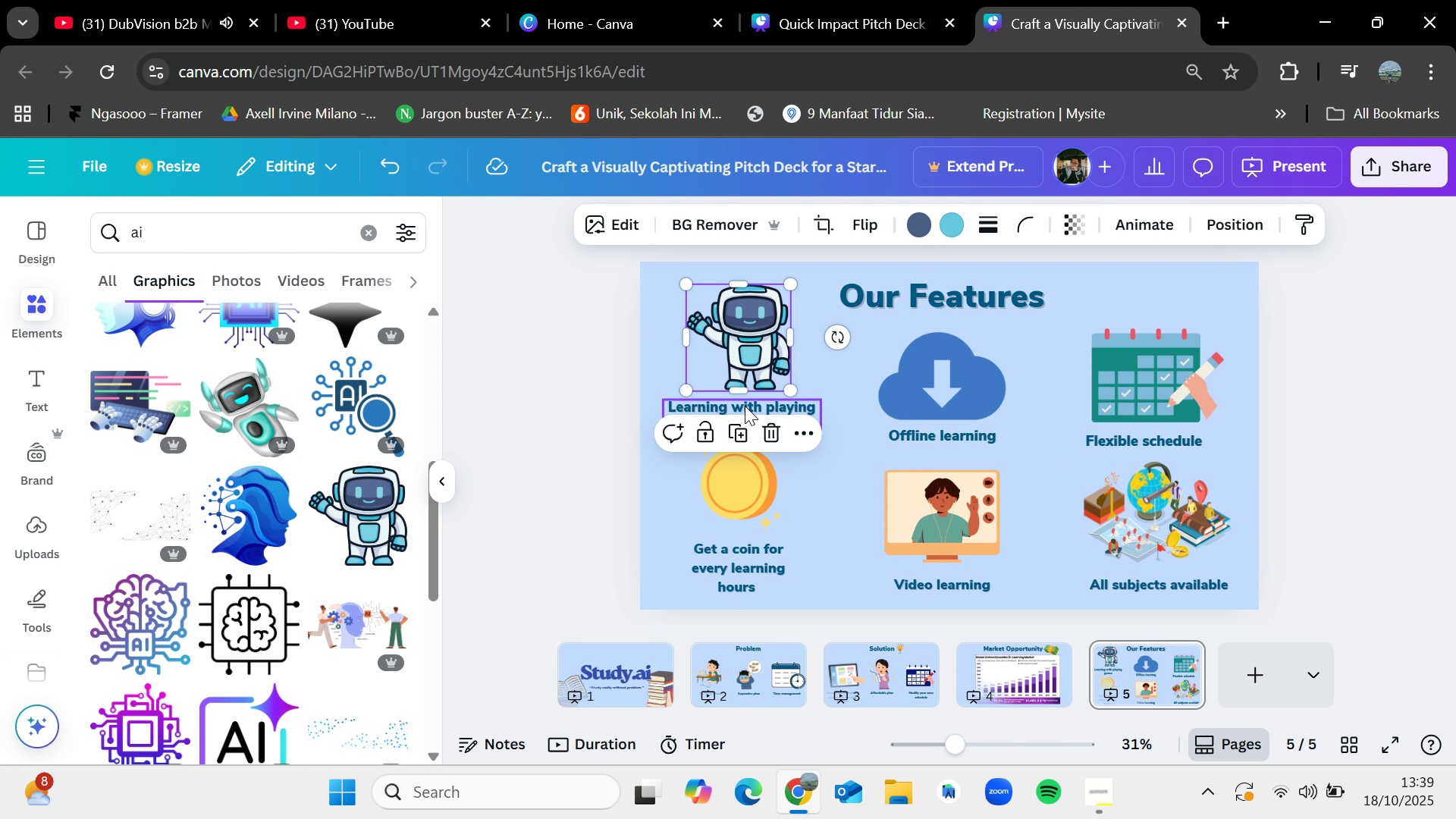 
double_click([745, 406])
 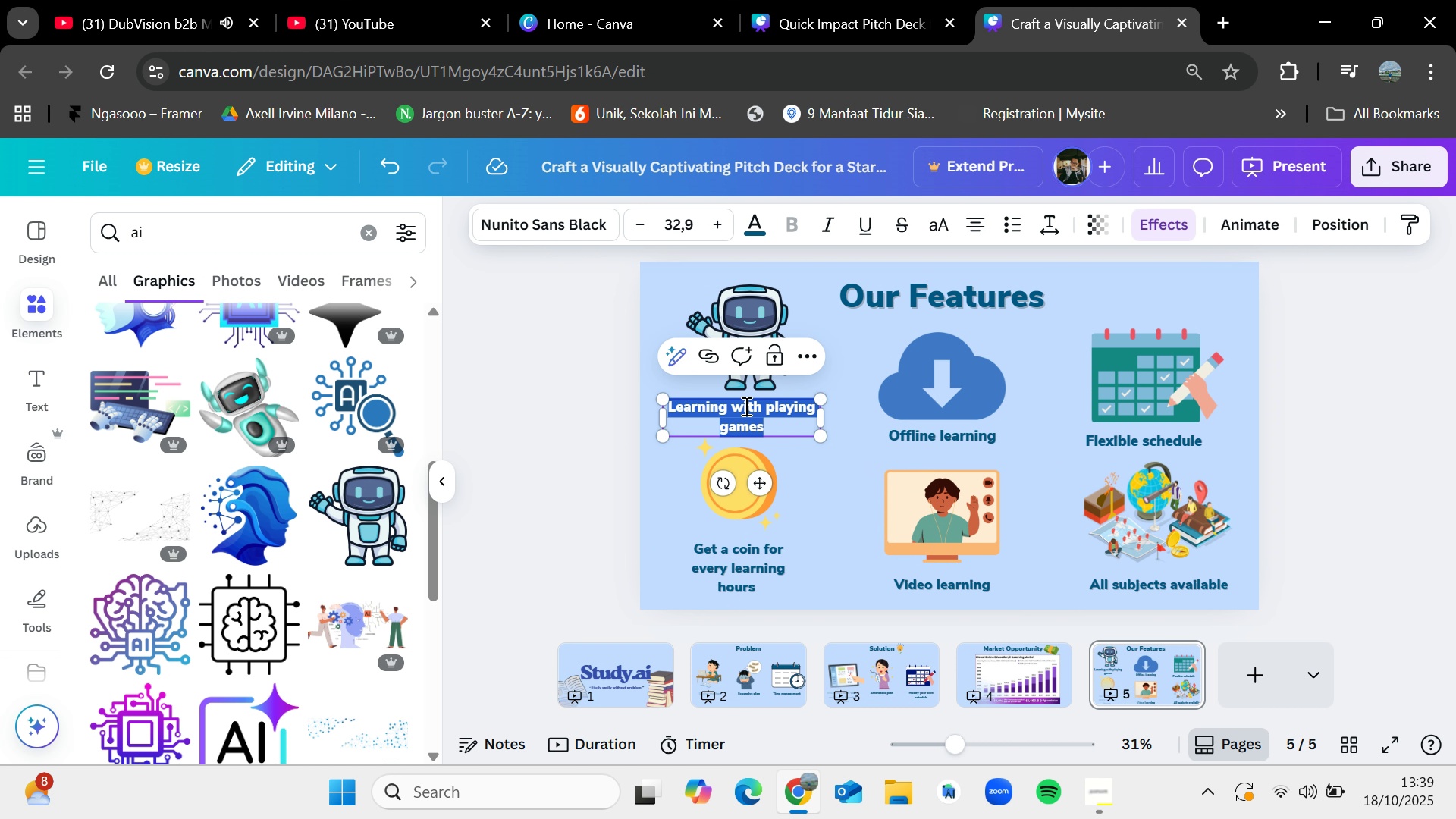 
key(Backspace)
type(Learning b)
key(Backspace)
type(guided by our Ai)
 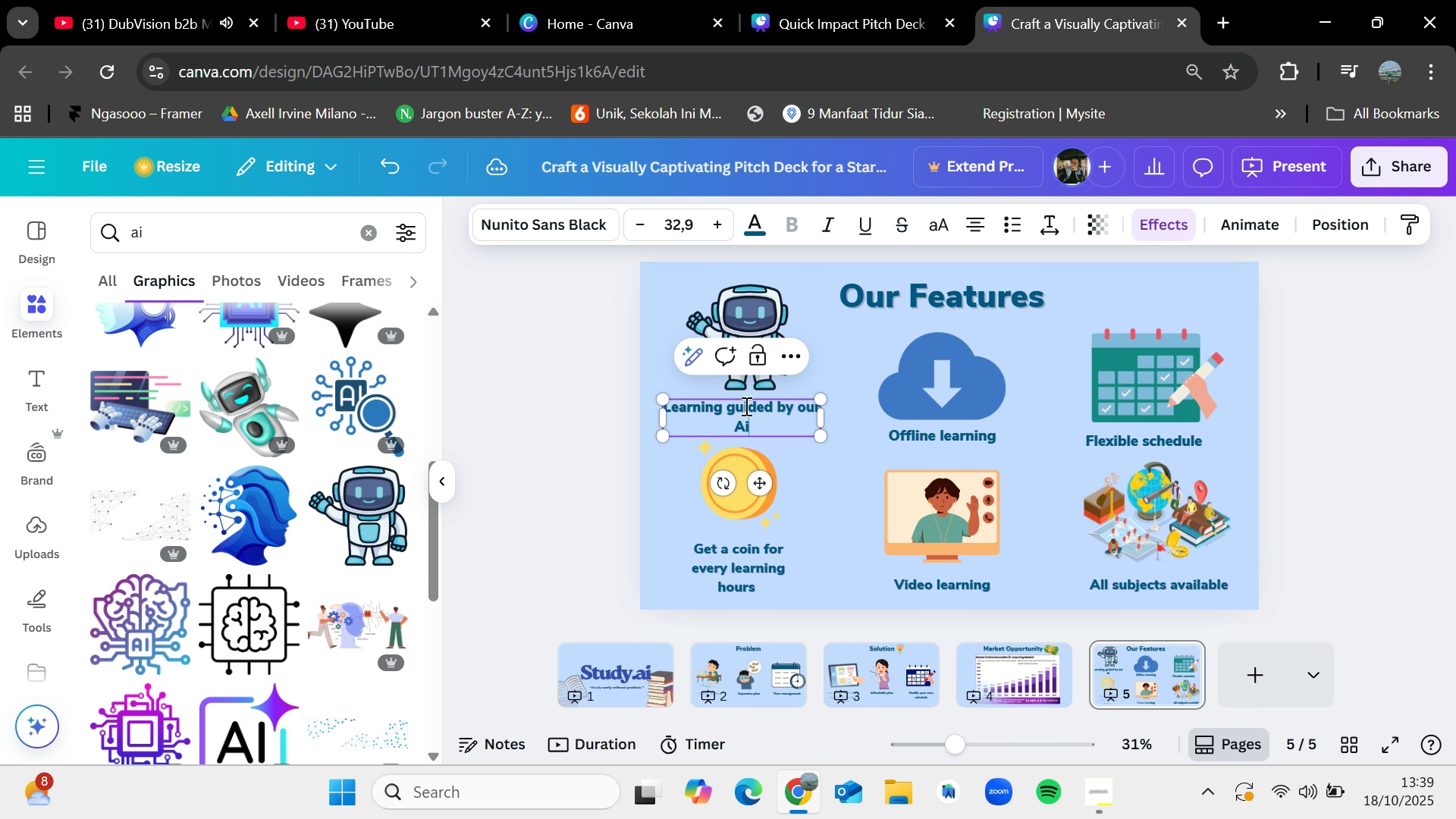 
left_click([1220, 413])
 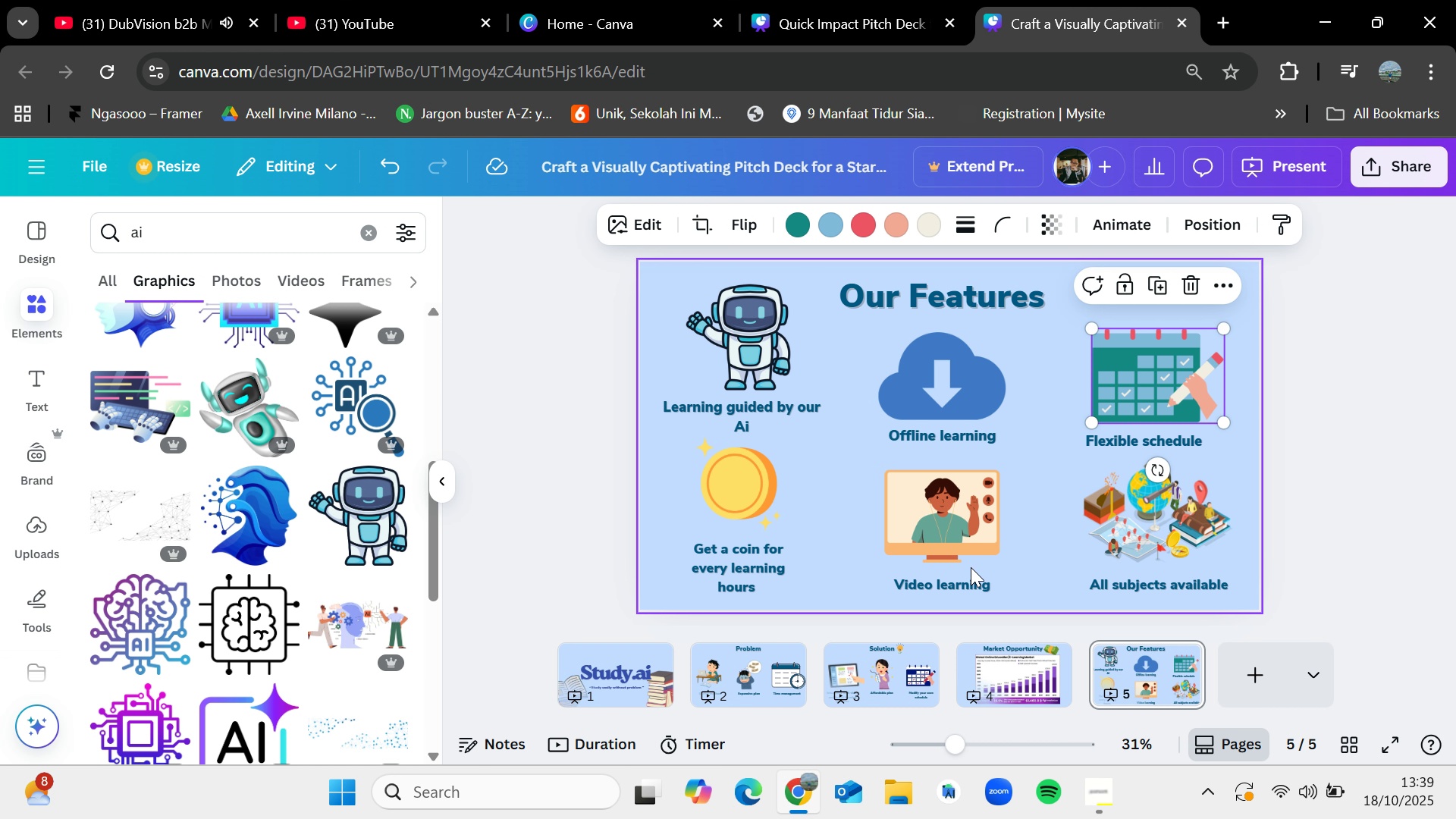 
mouse_move([827, 669])
 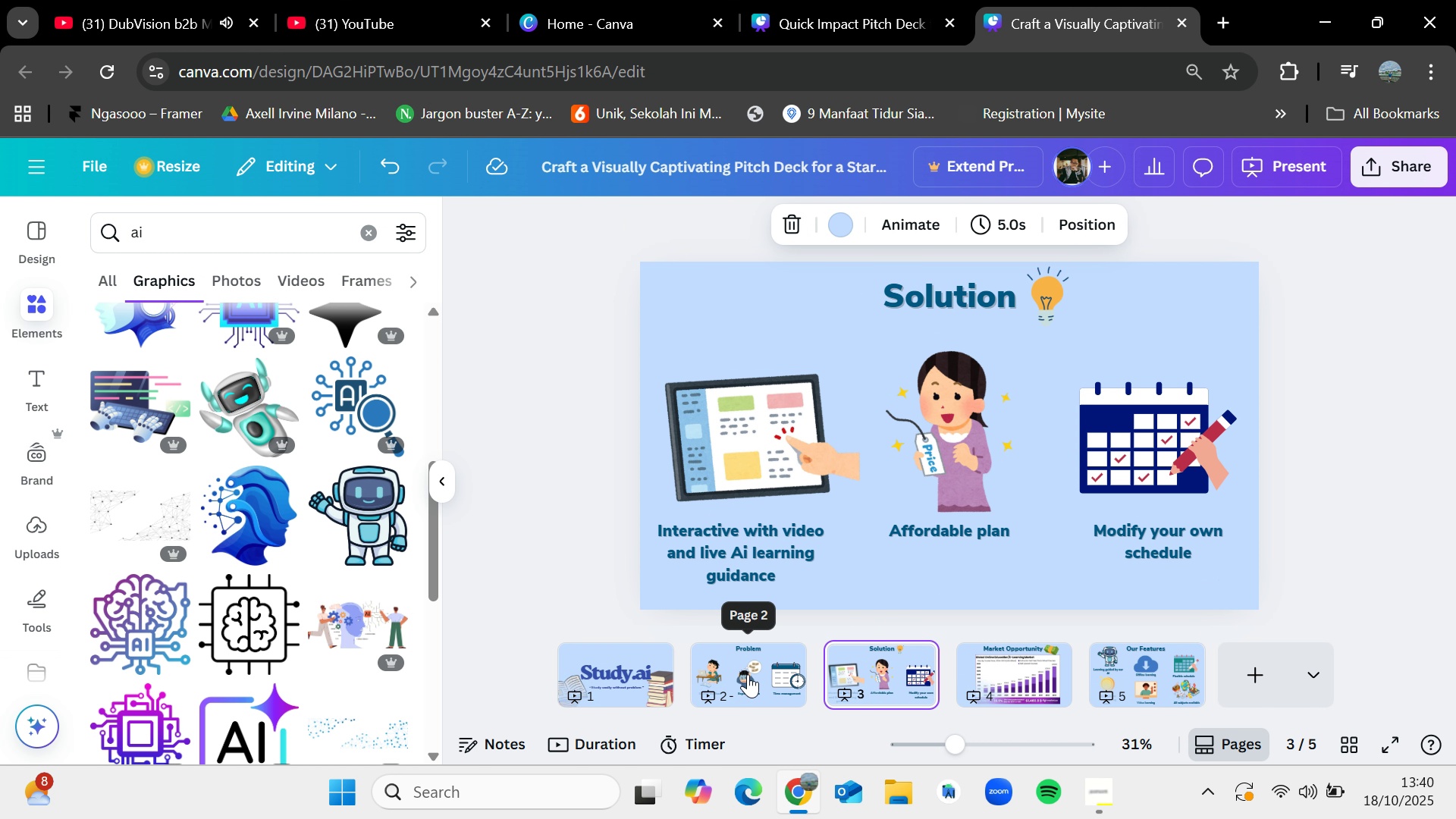 
left_click([748, 674])
 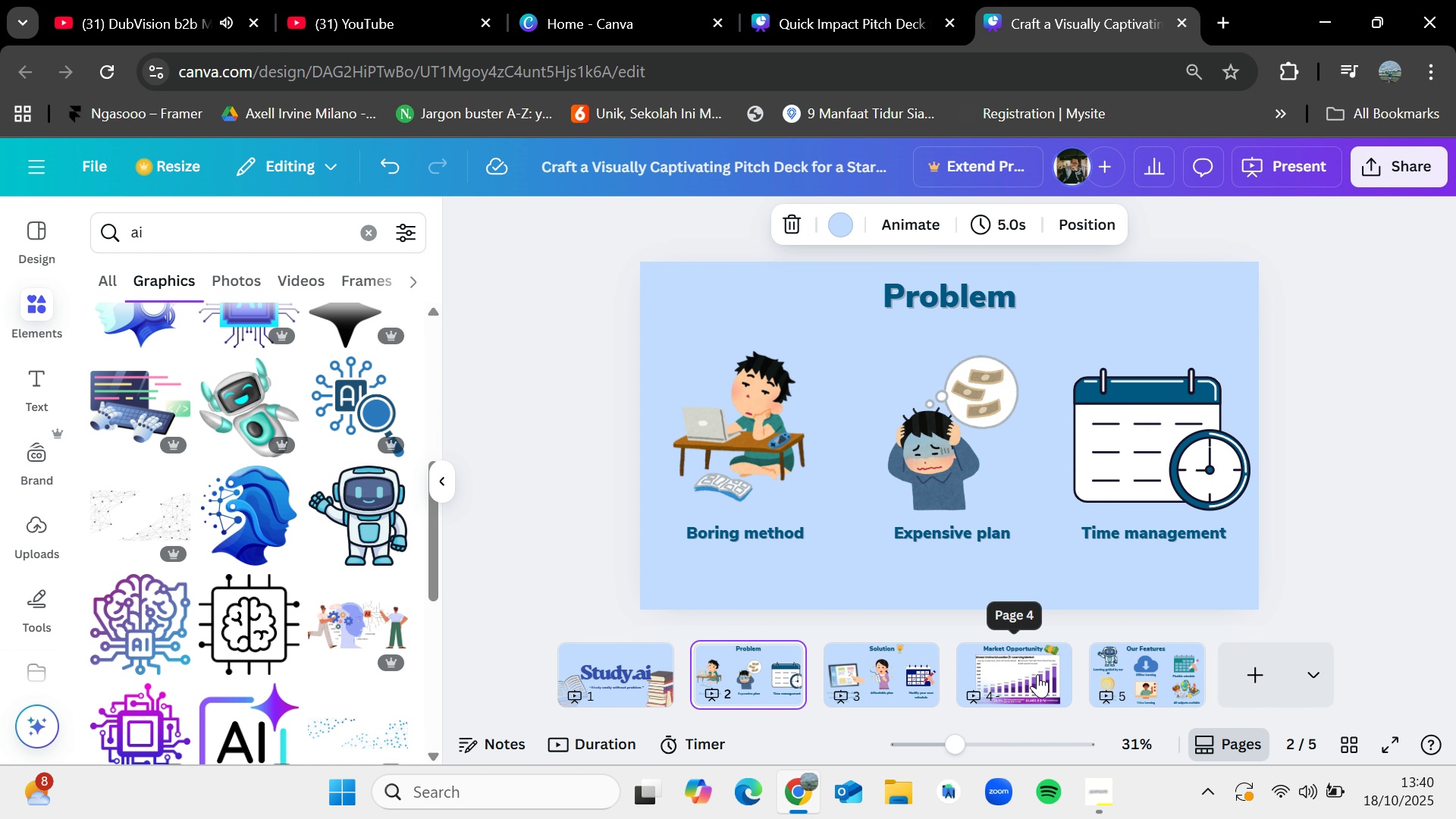 
left_click([1037, 674])
 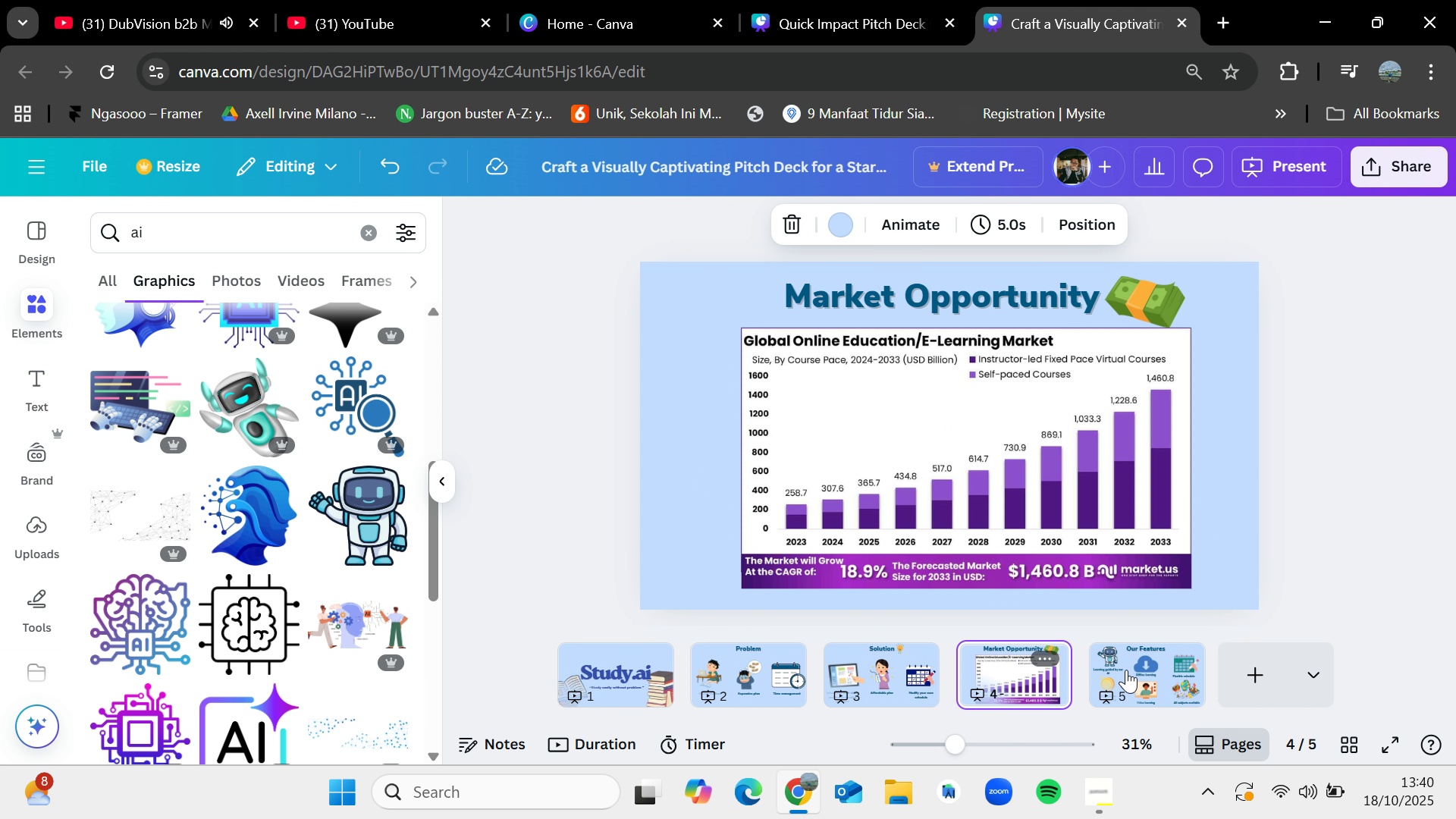 
left_click([1133, 669])
 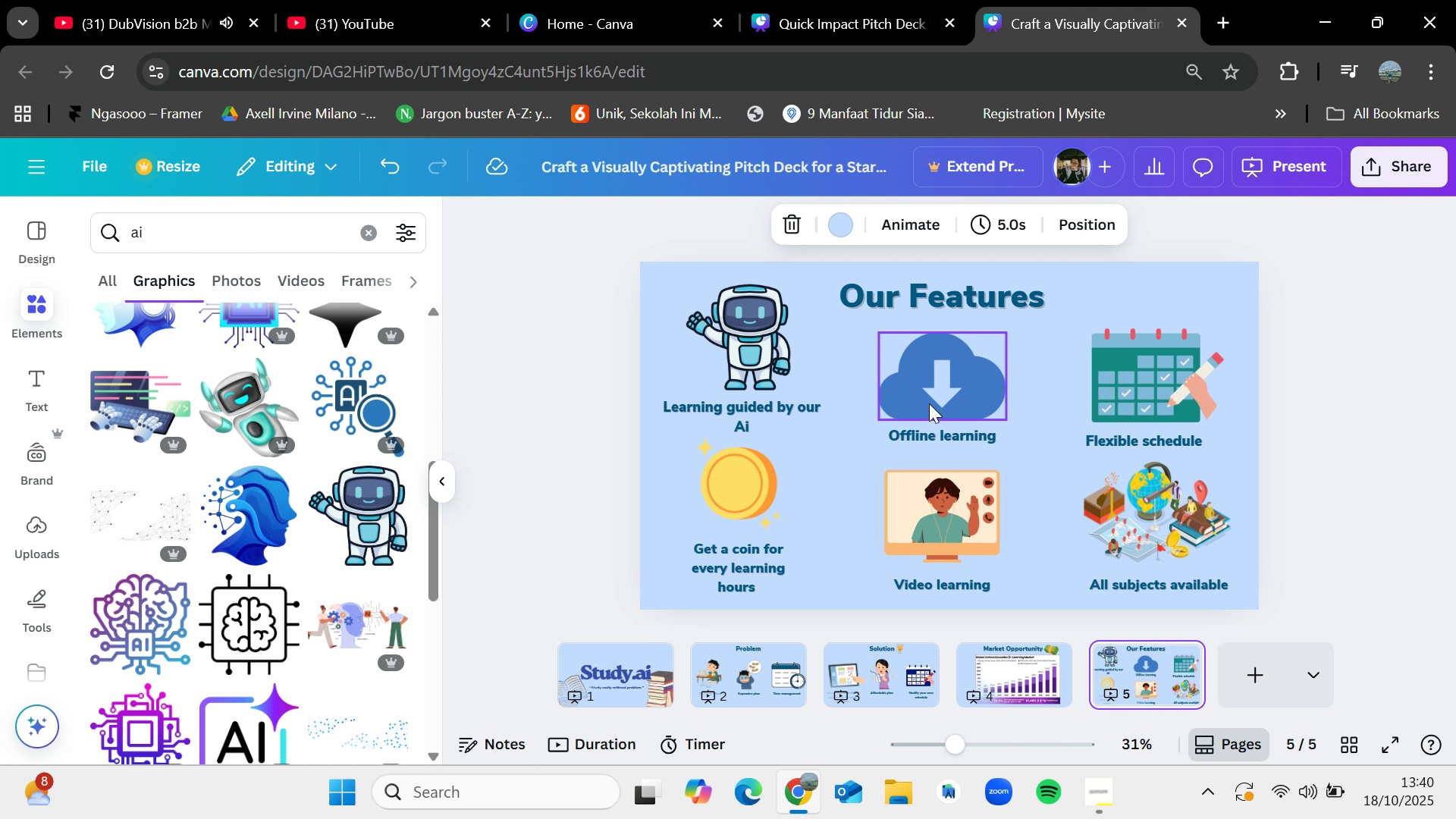 
mouse_move([737, 537])
 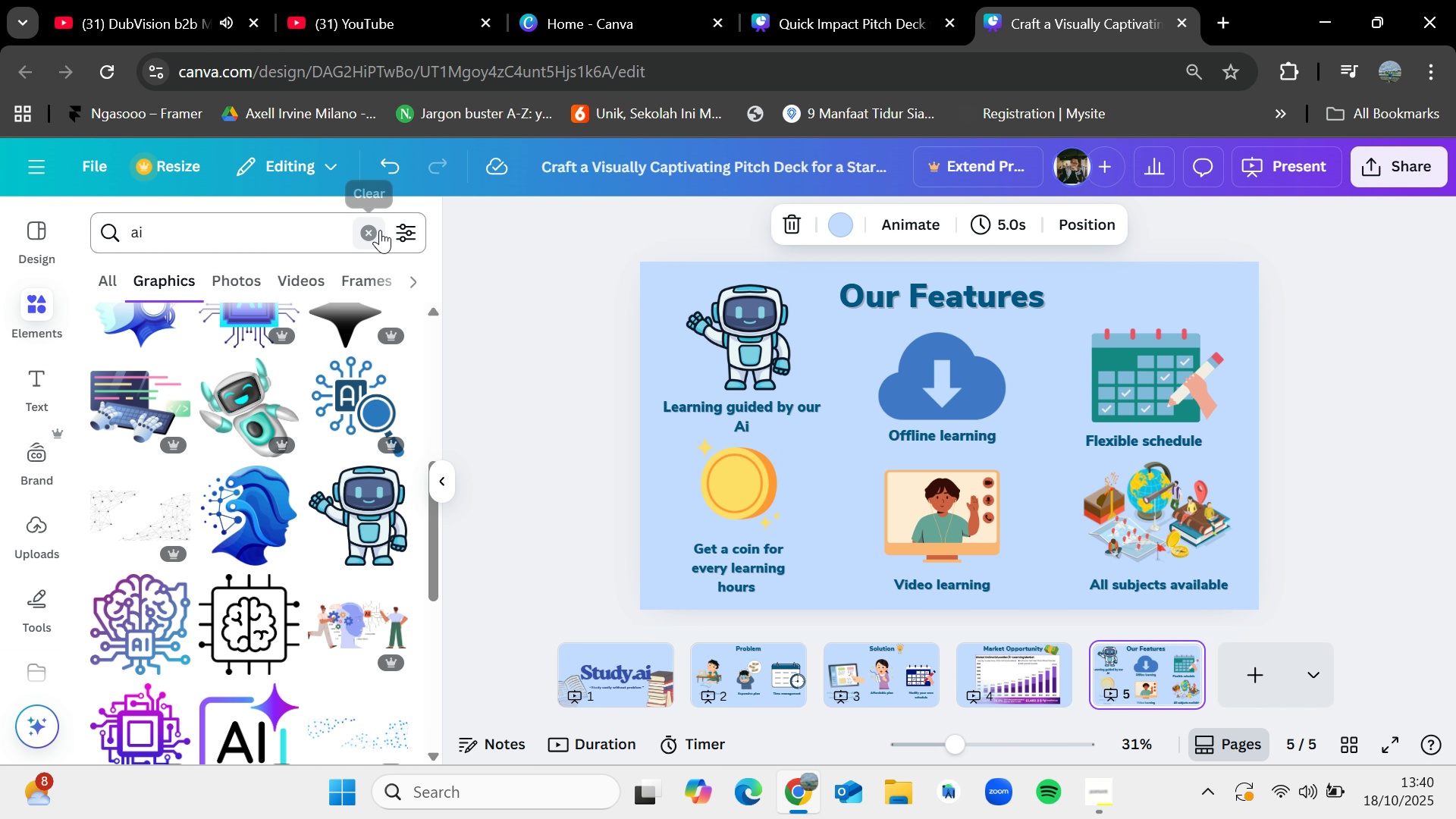 
left_click([380, 230])
 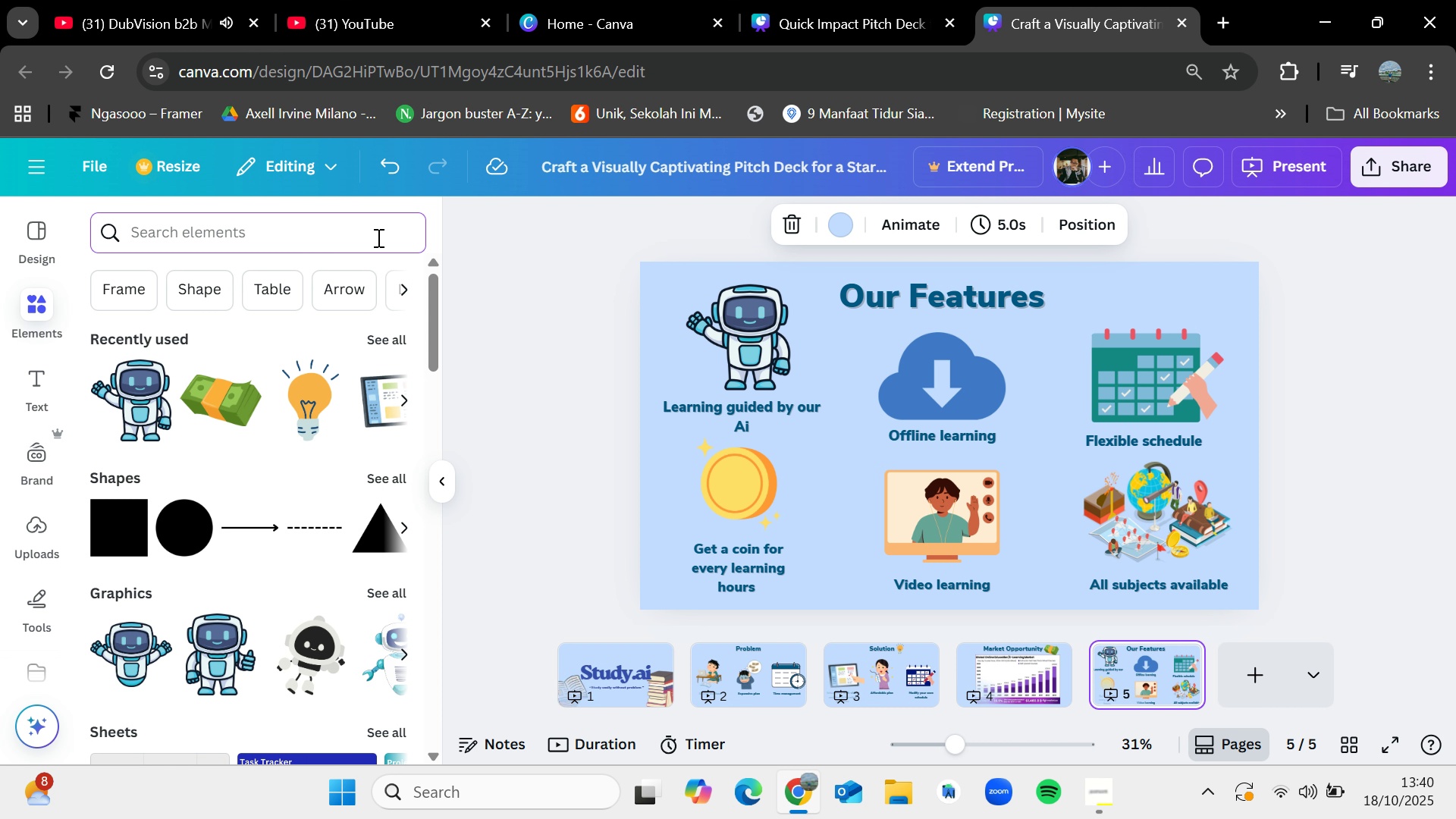 
wait(13.15)
 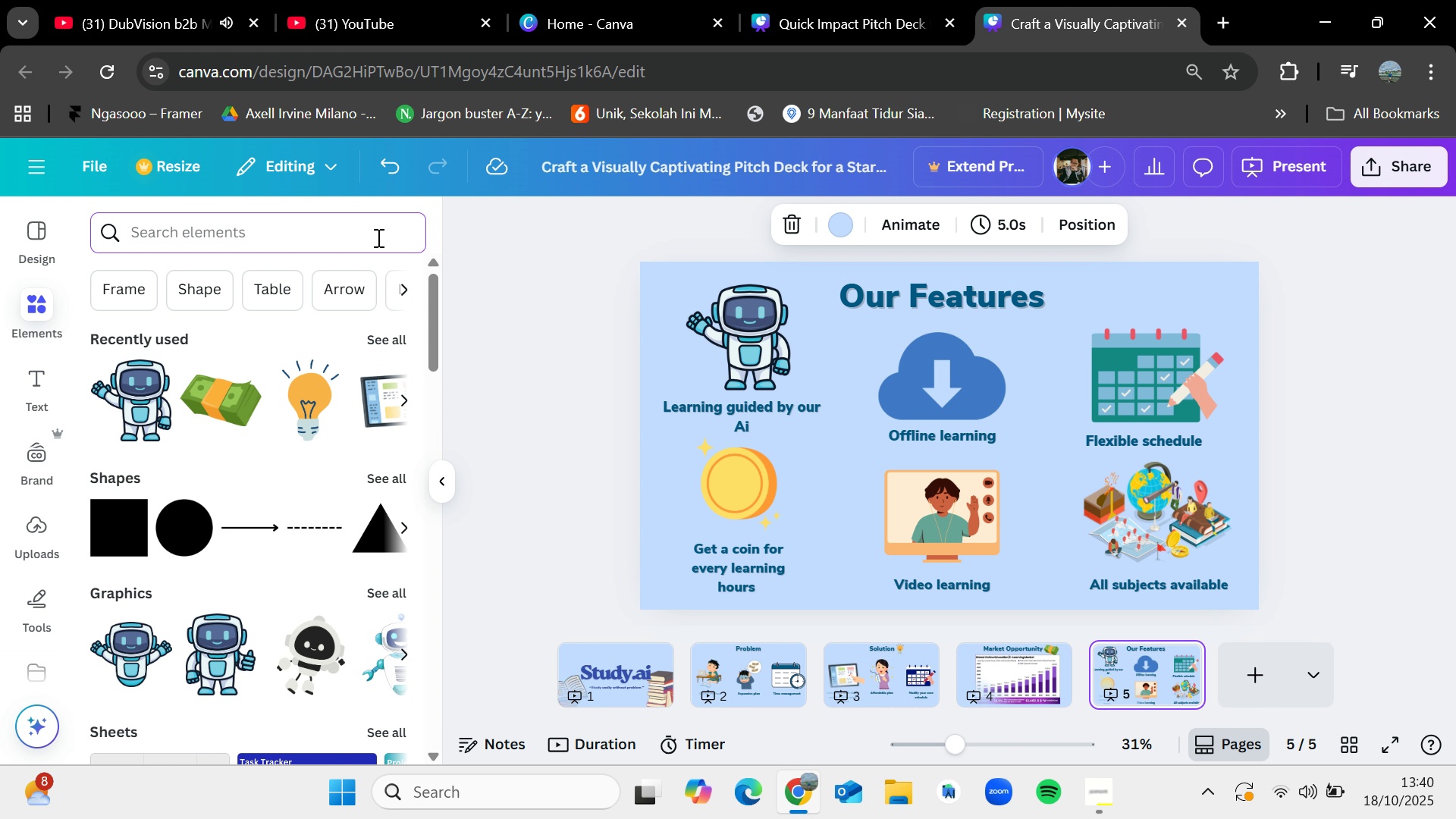 
type(installment)
 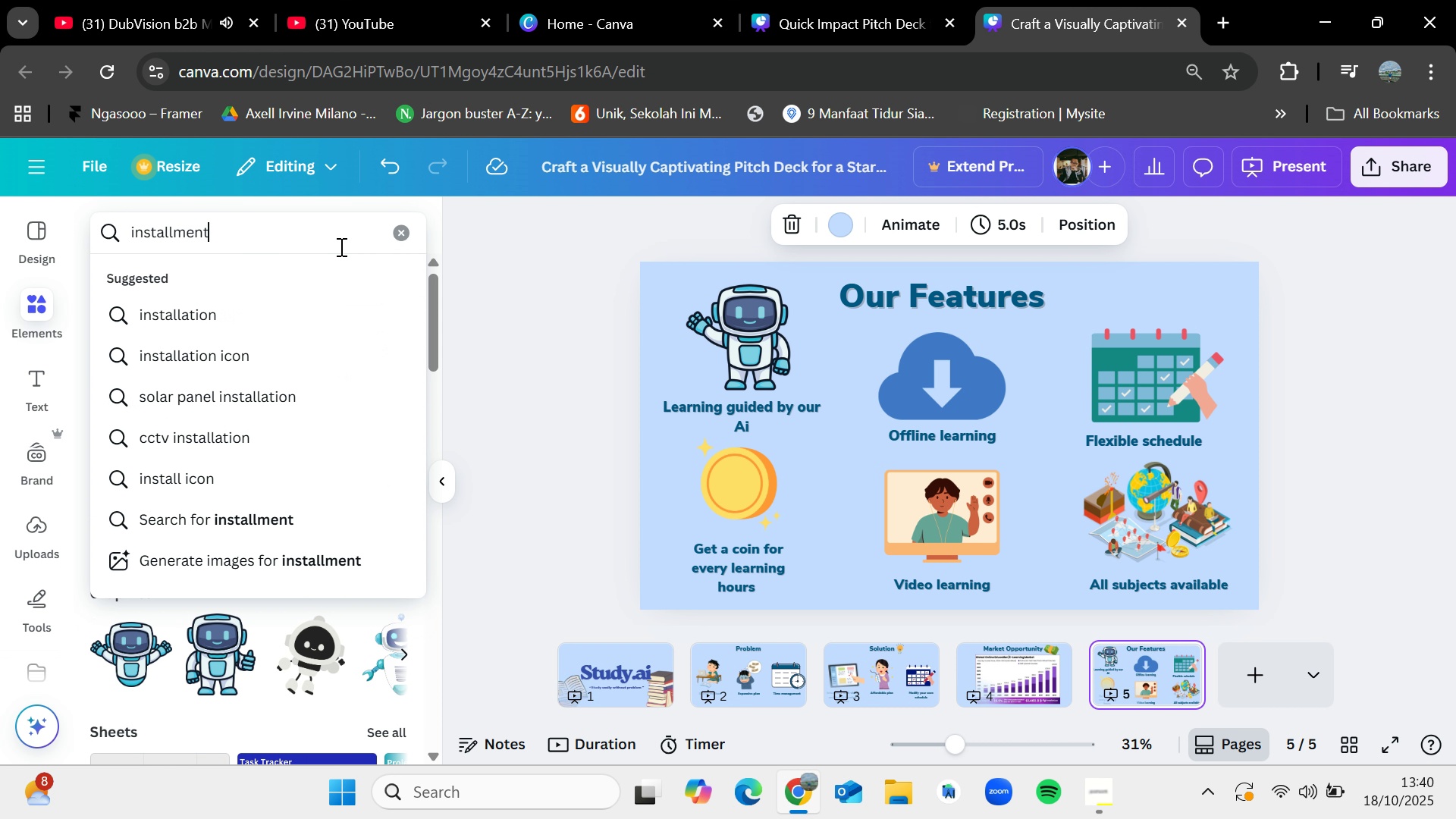 
key(Enter)
 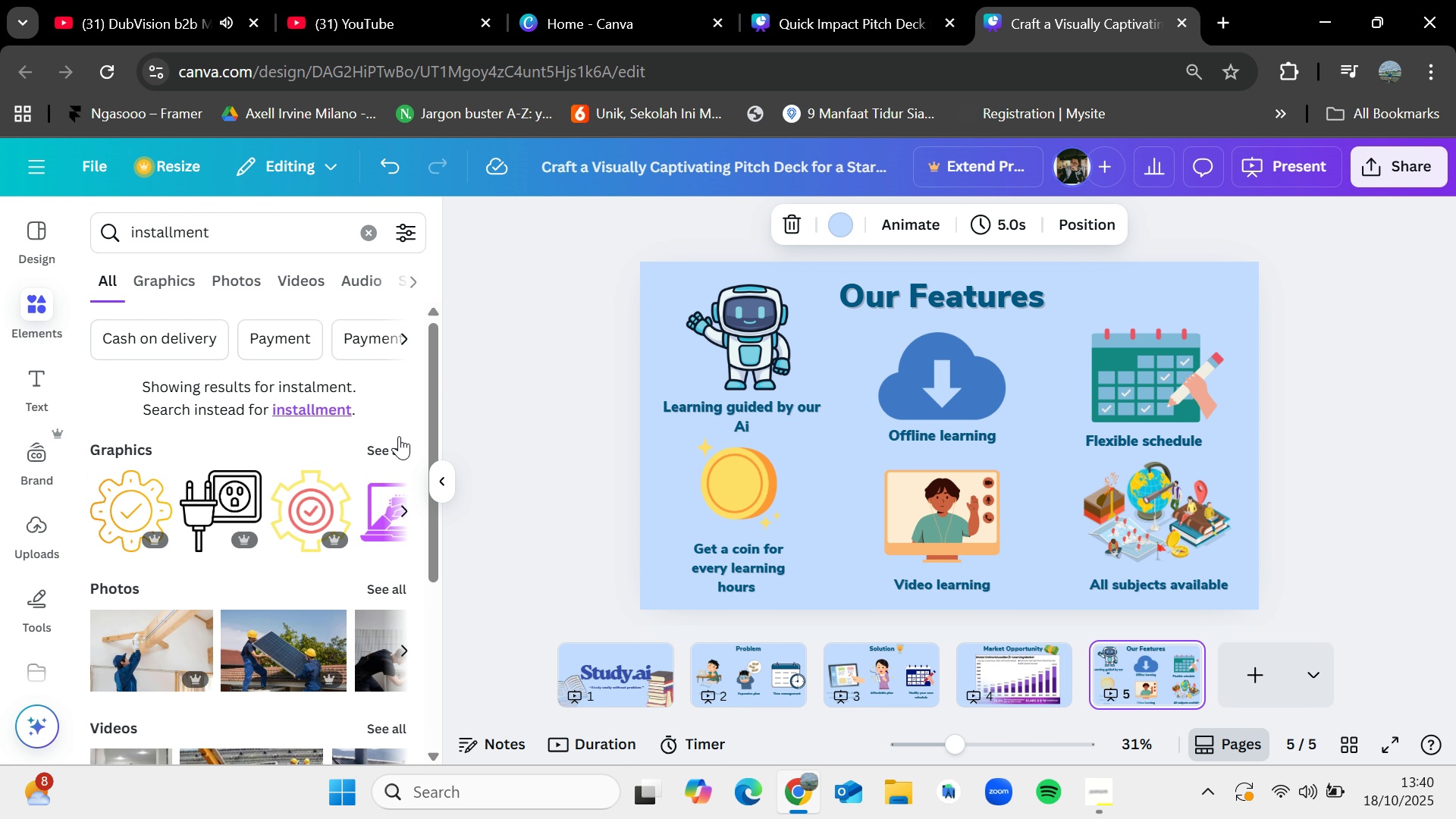 
left_click([397, 450])
 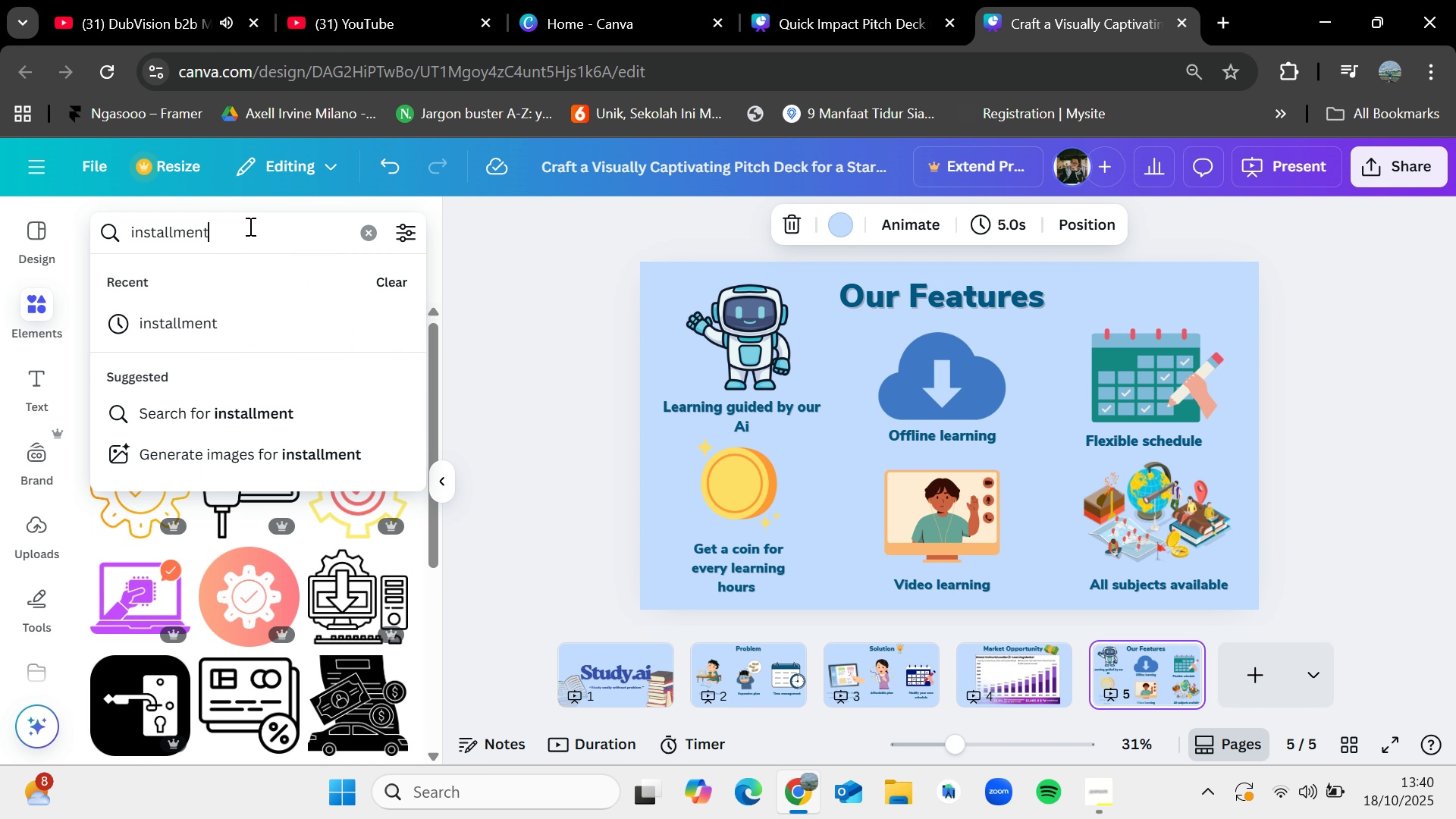 
type( pay)
 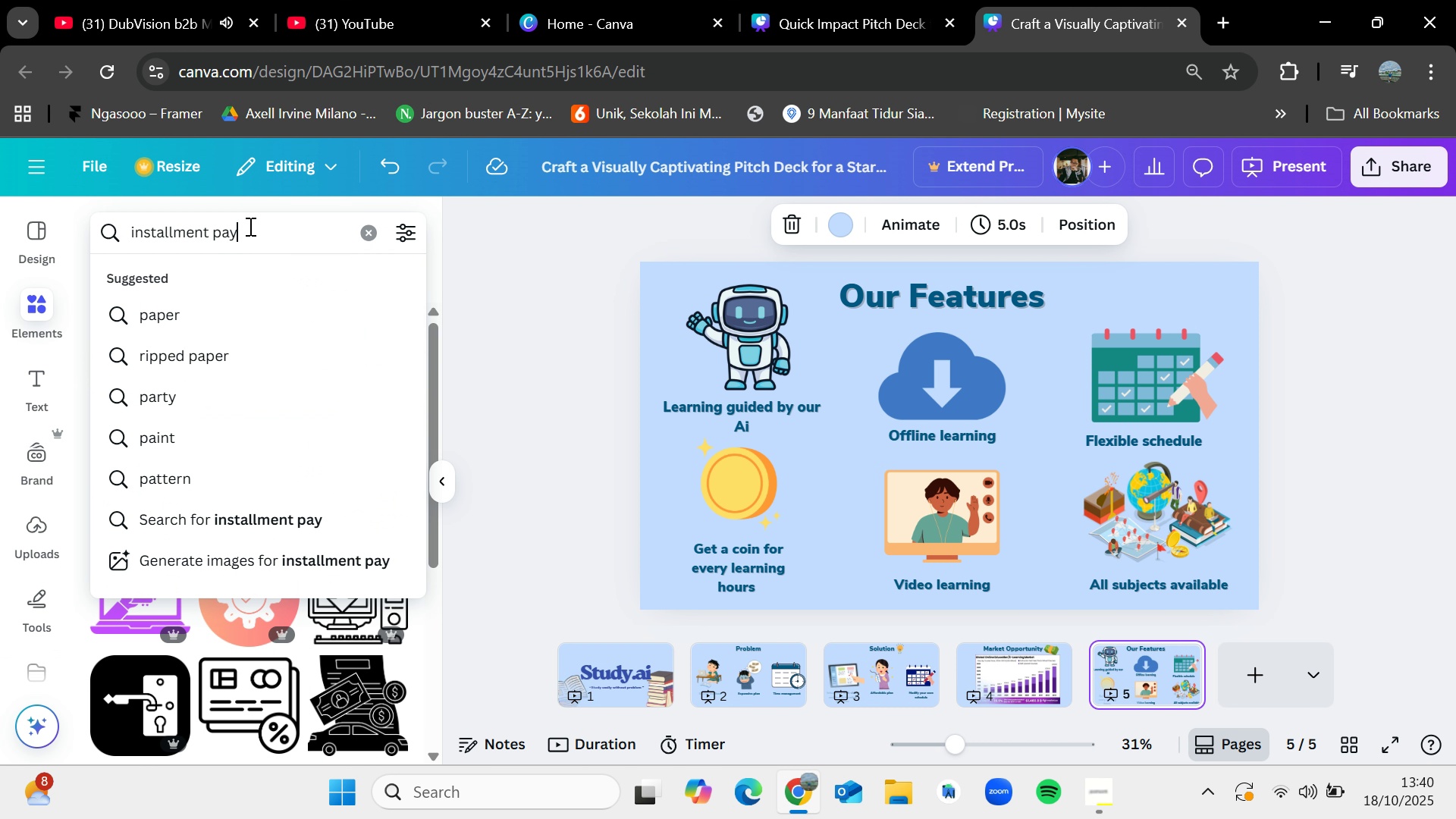 
key(Enter)
 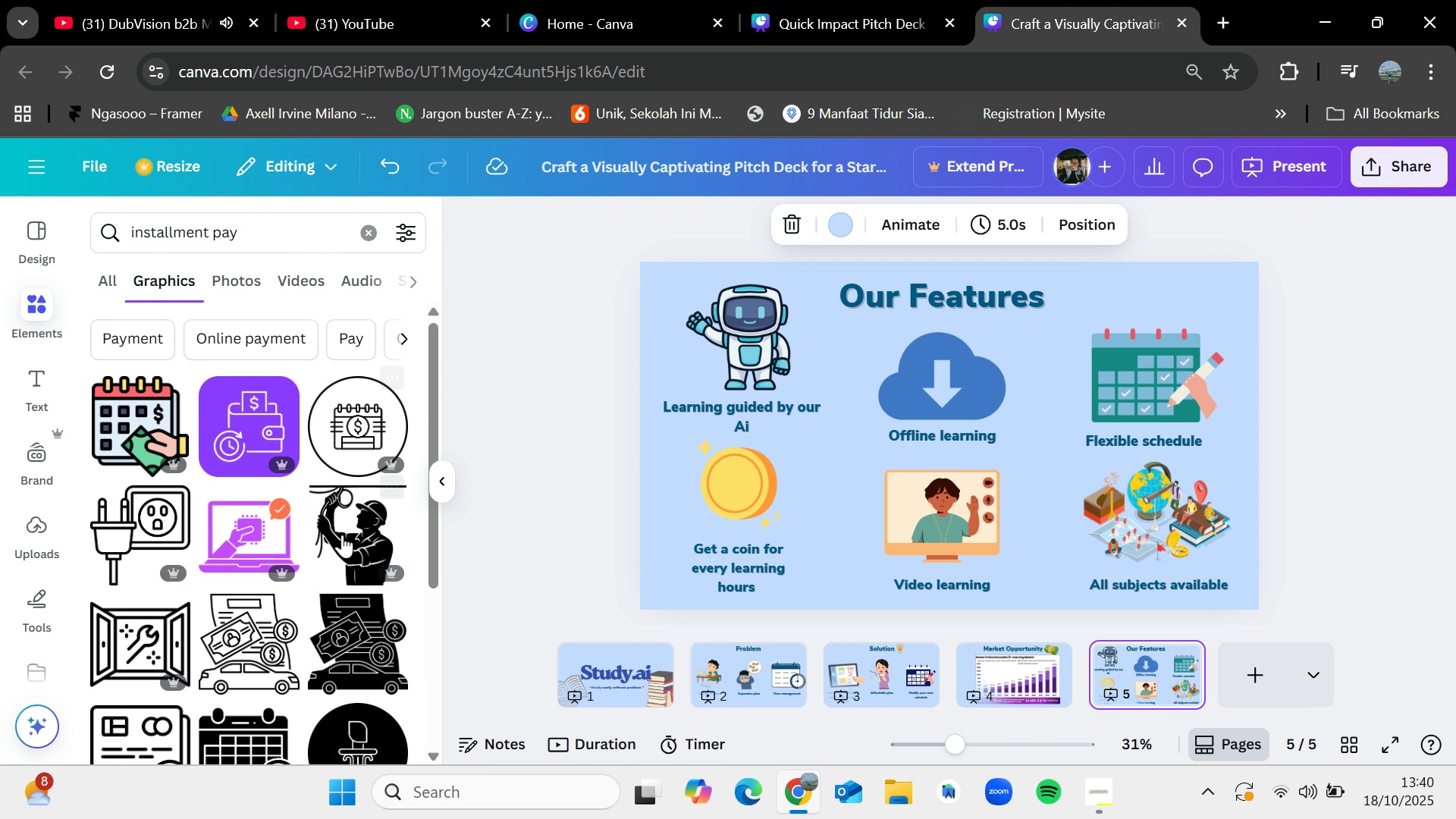 
scroll: coordinate [354, 600], scroll_direction: down, amount: 3.0
 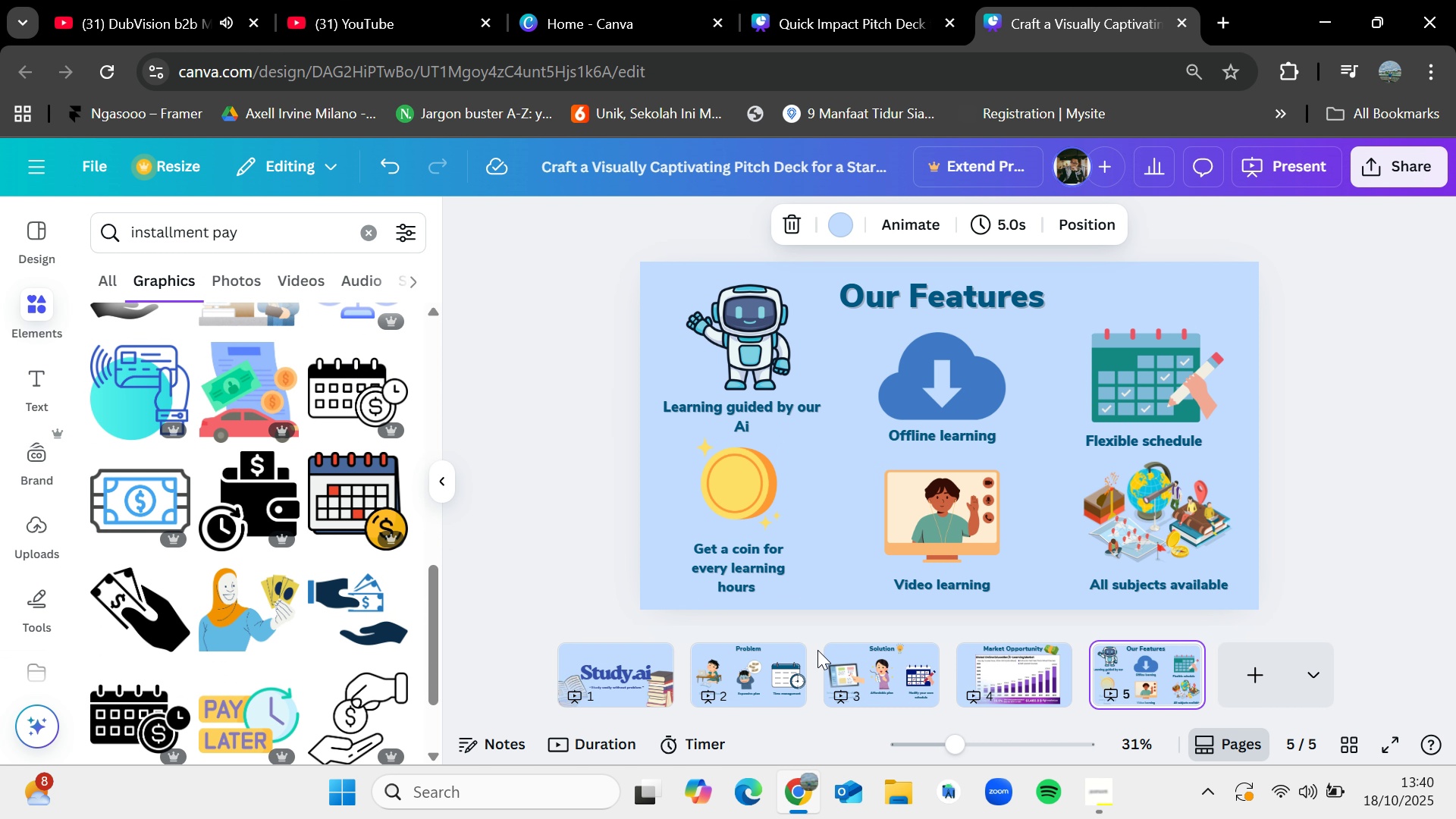 
wait(6.19)
 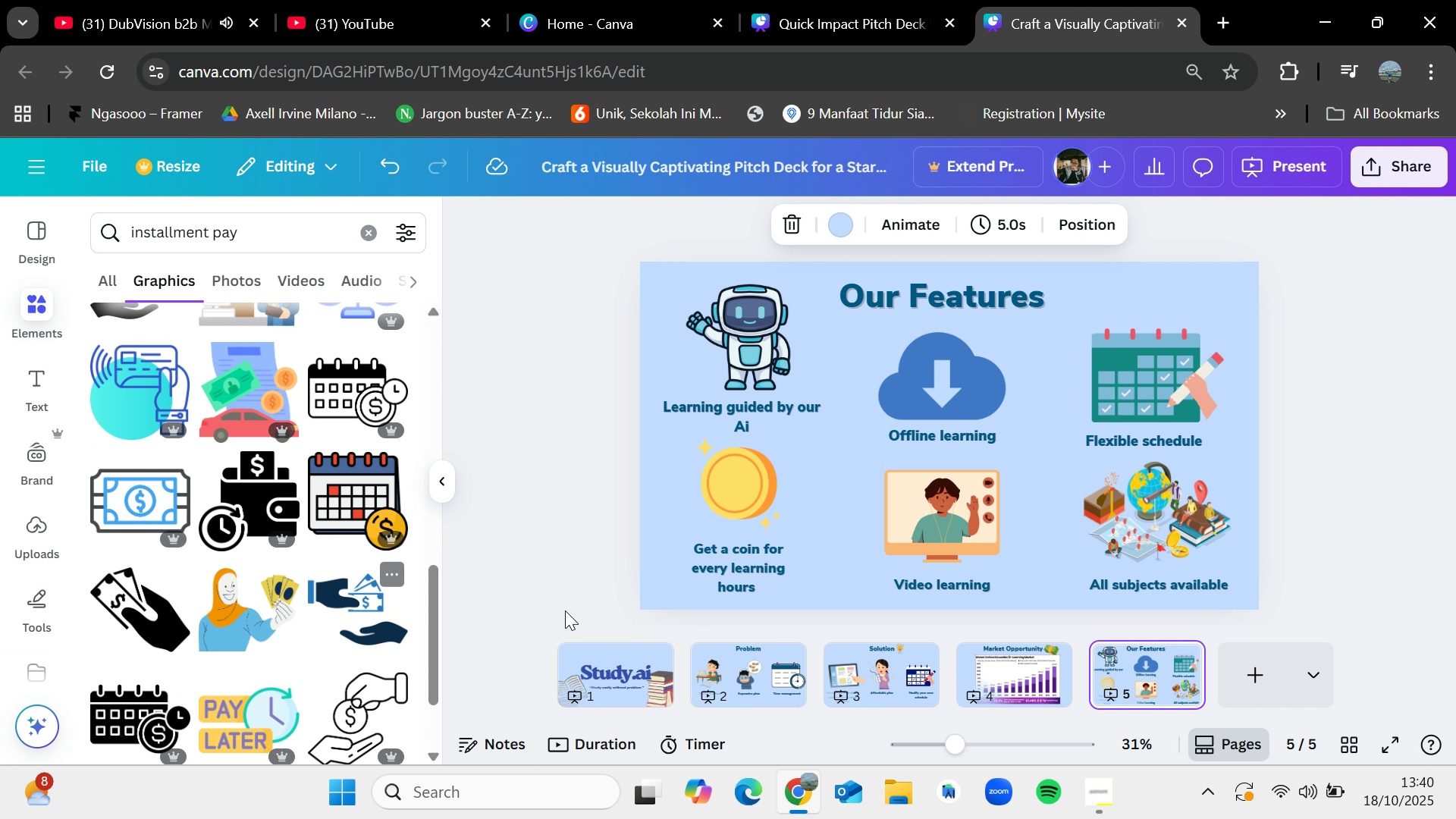 
mouse_move([870, 612])
 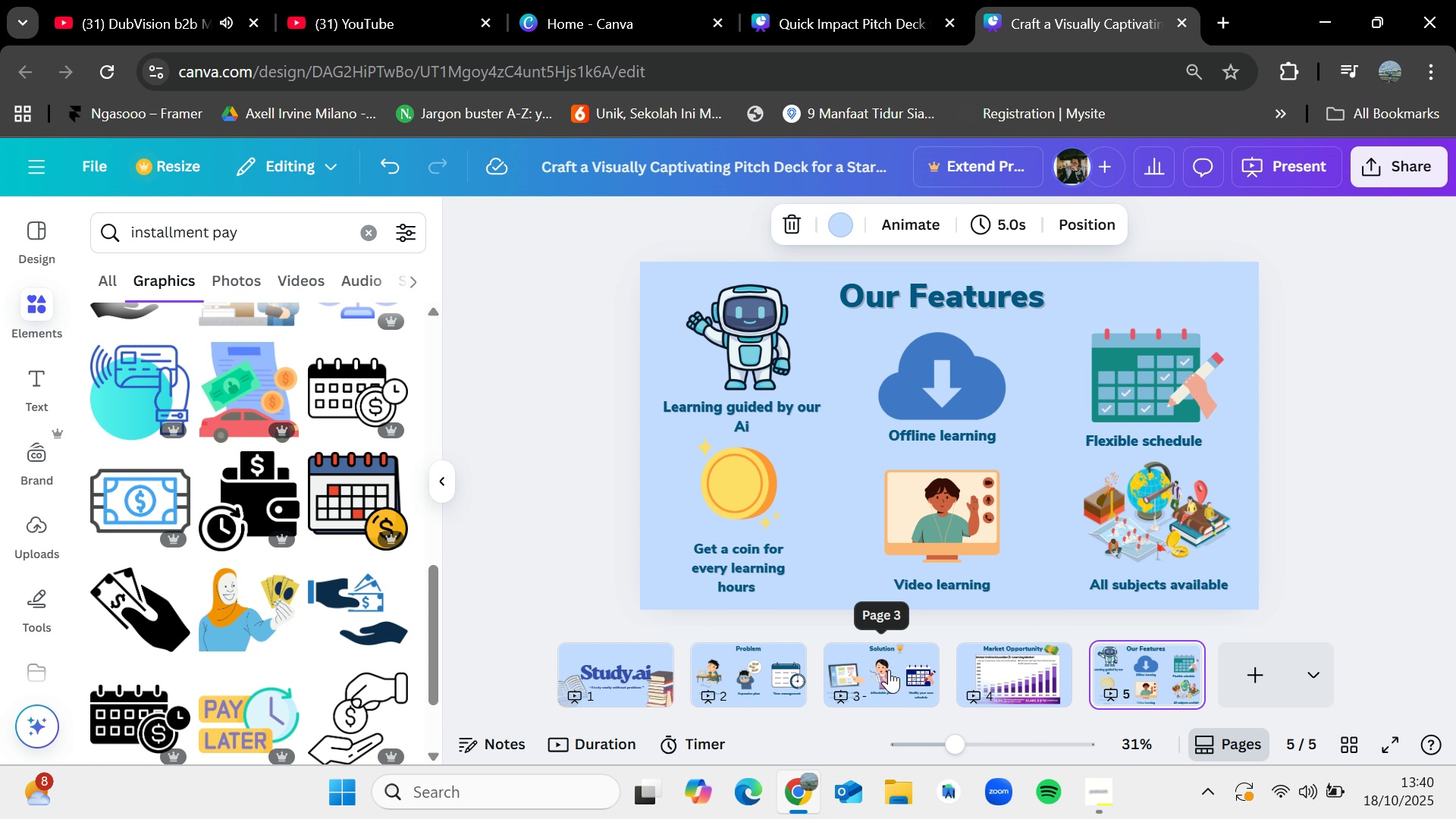 
left_click([889, 670])
 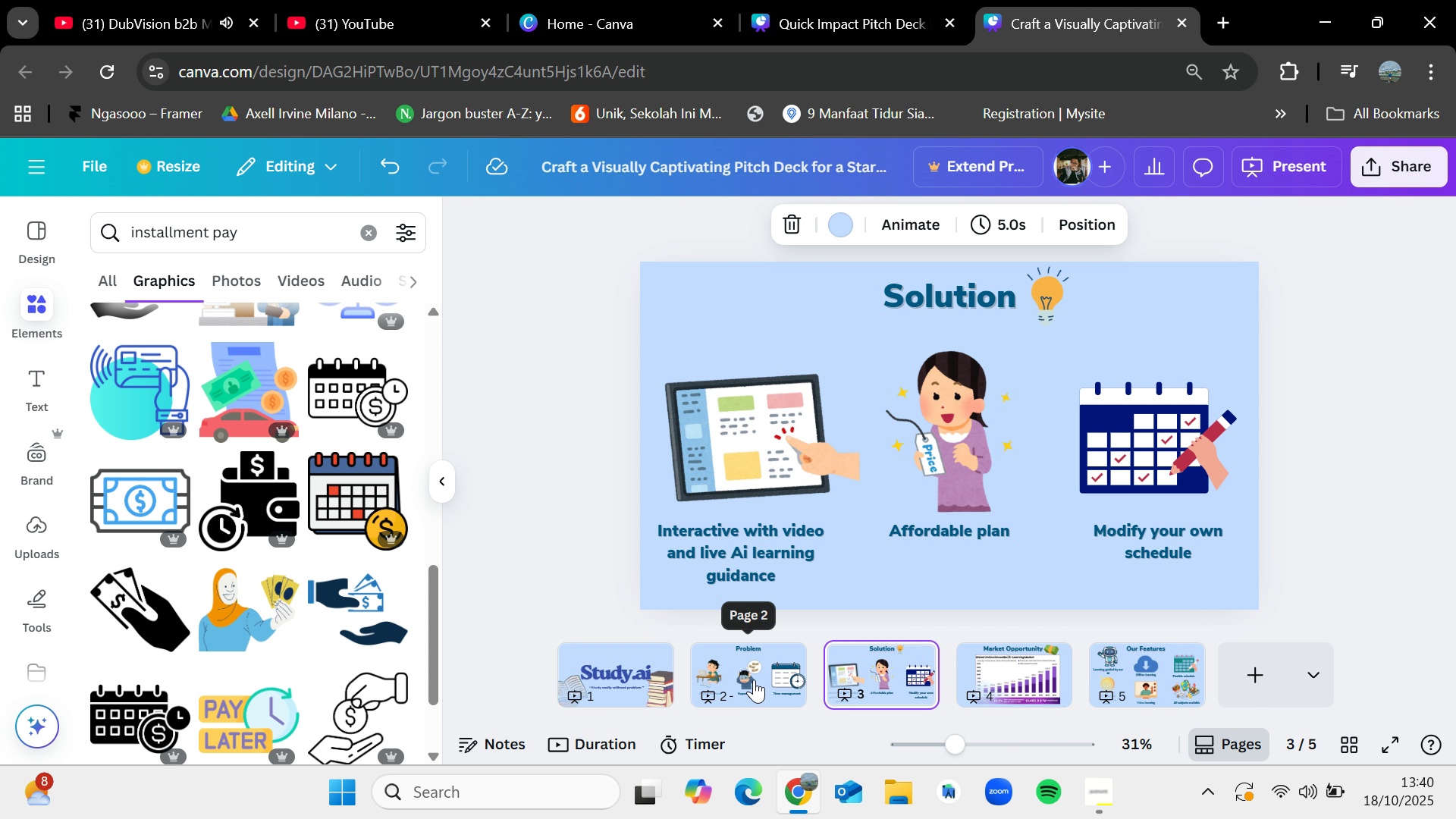 
left_click([998, 676])
 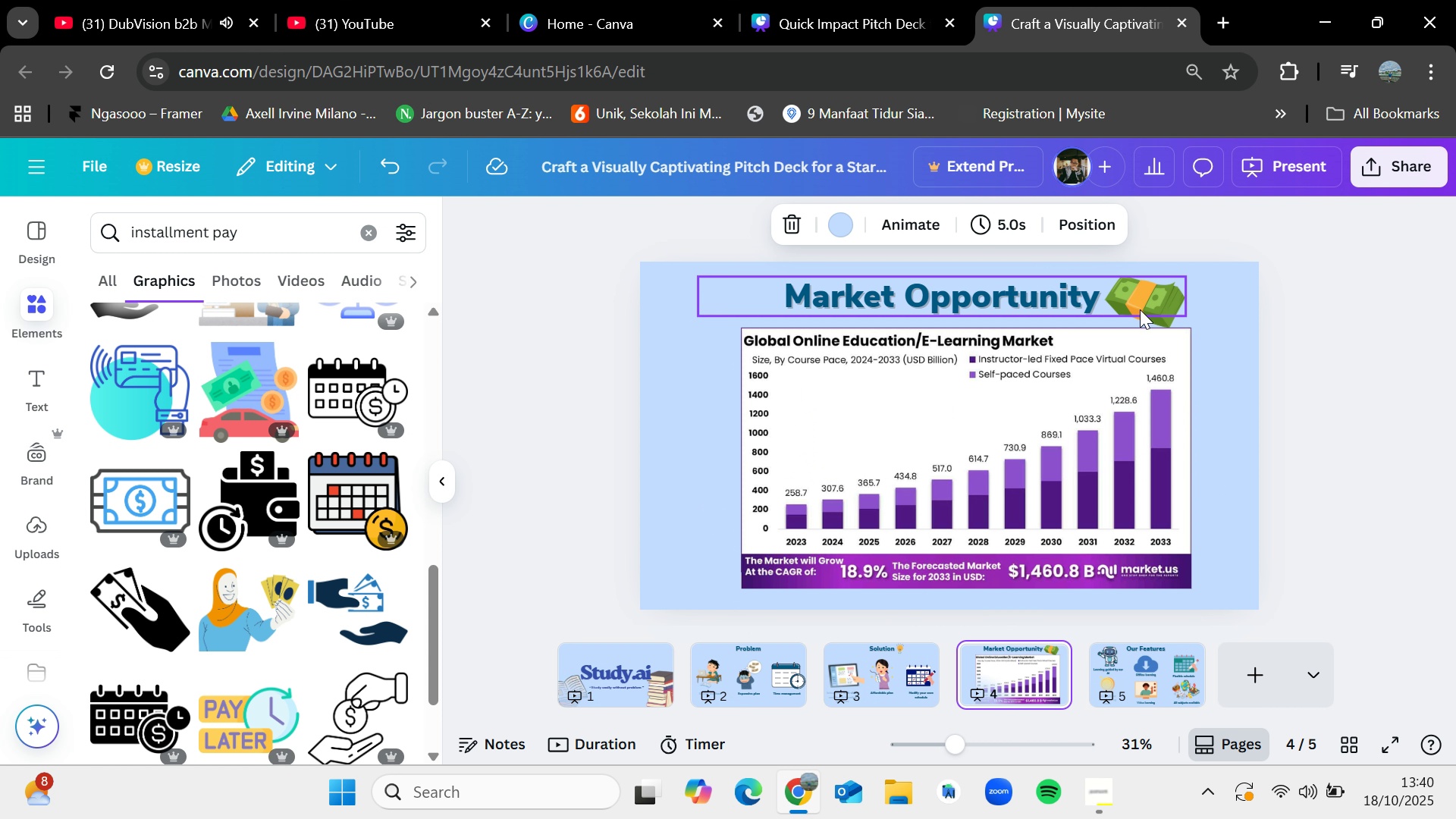 
left_click([1140, 309])
 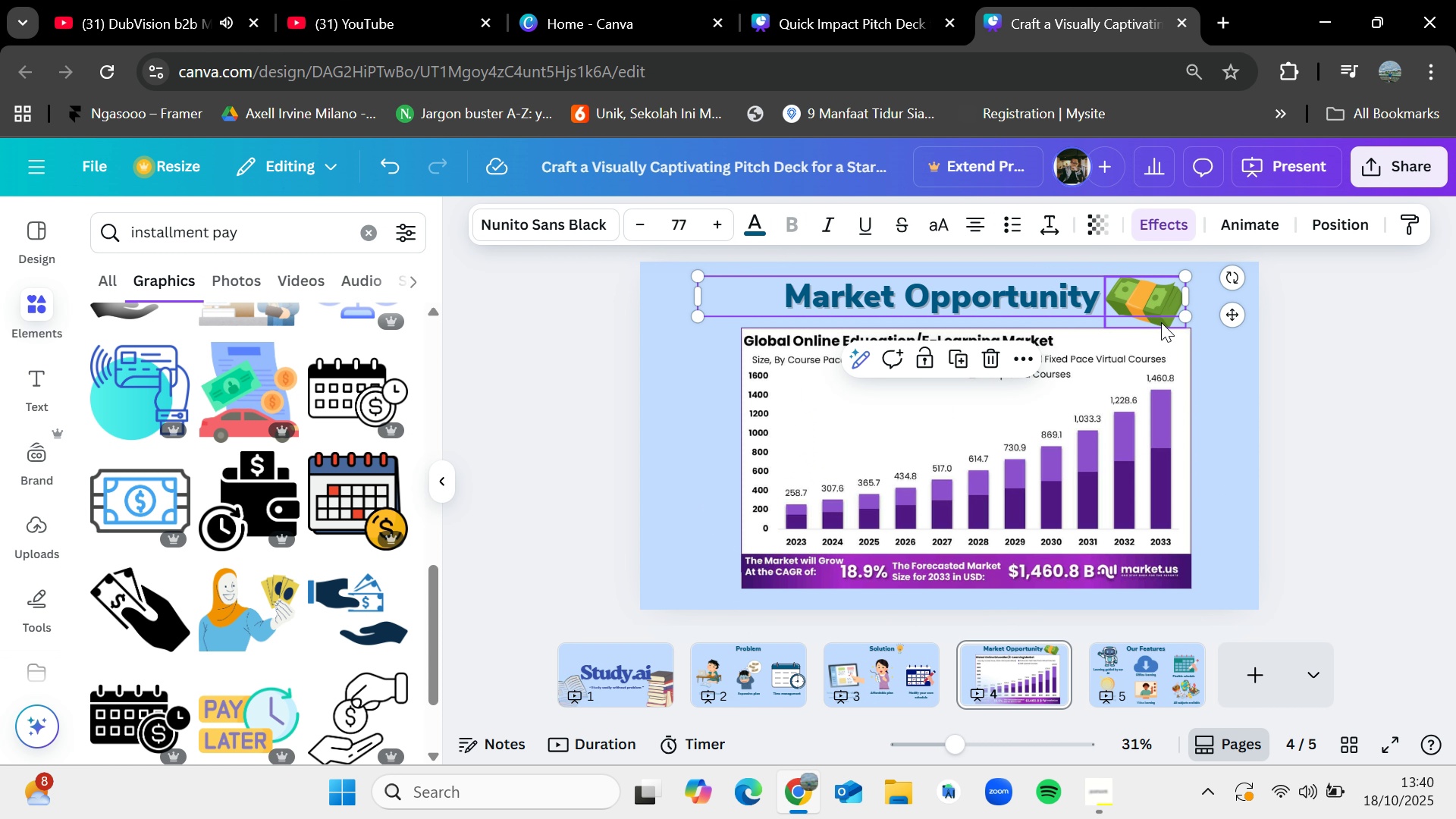 
left_click([1161, 322])
 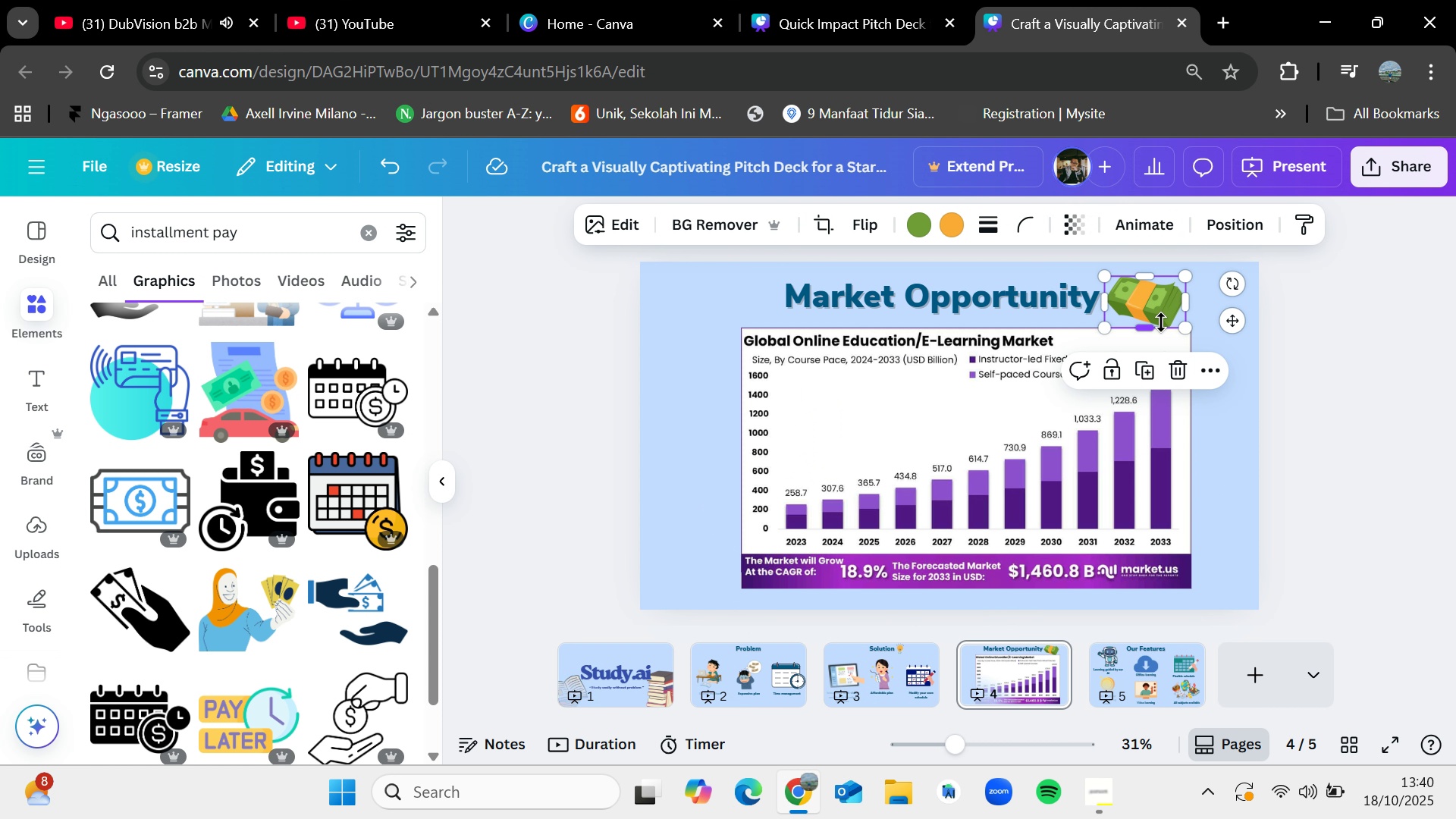 
key(Control+C)
 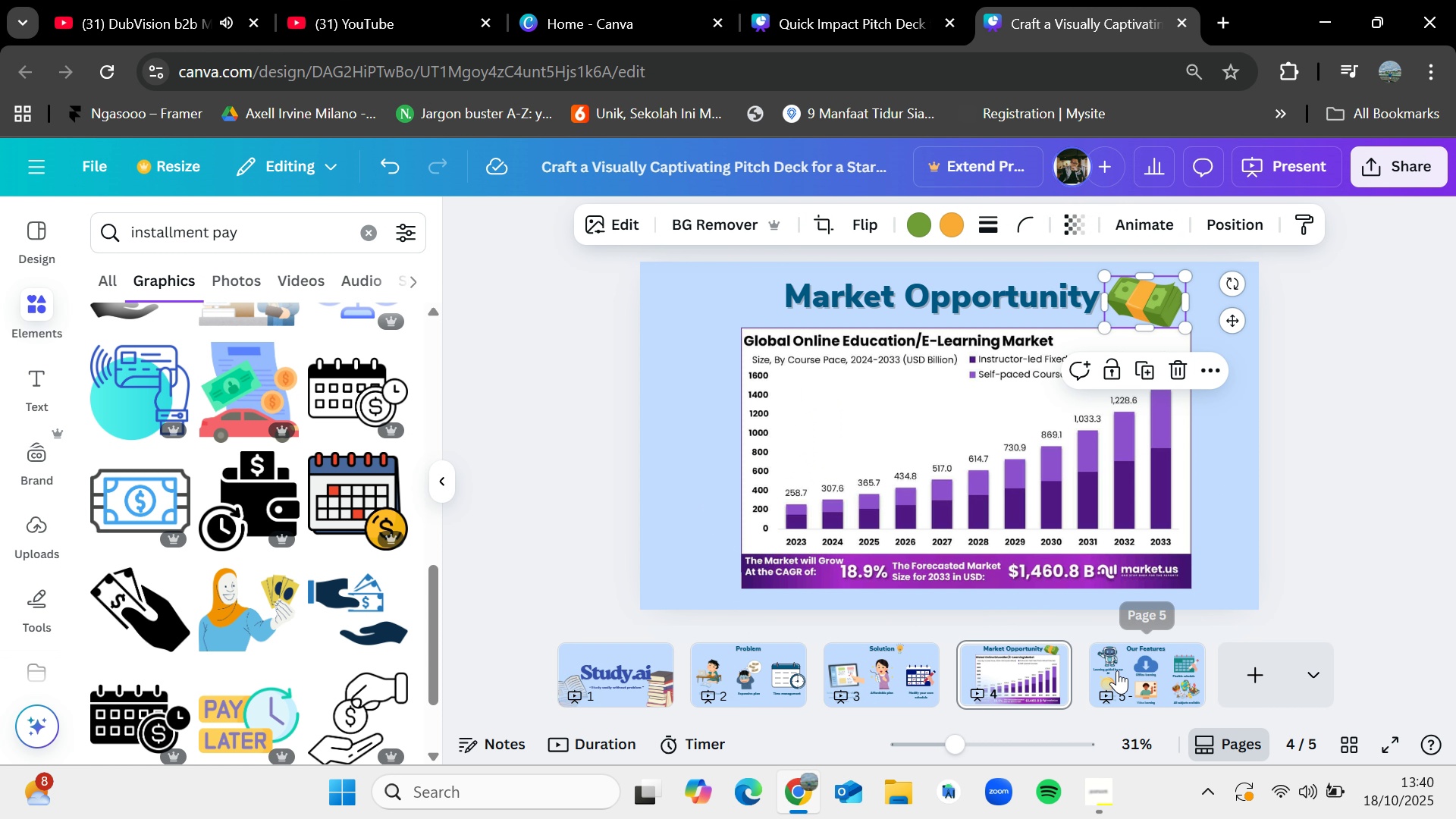 
left_click([1117, 670])
 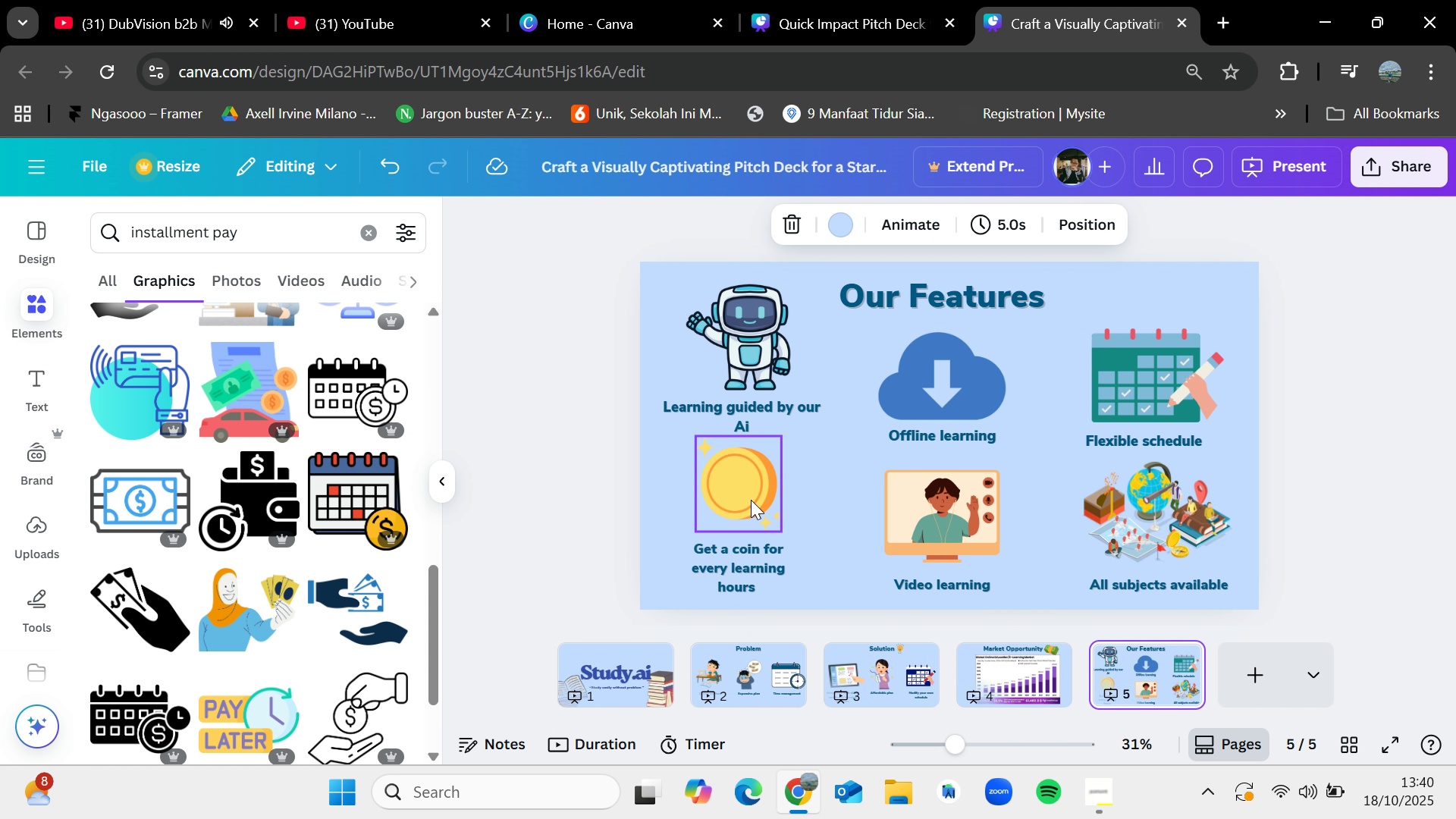 
left_click([748, 499])
 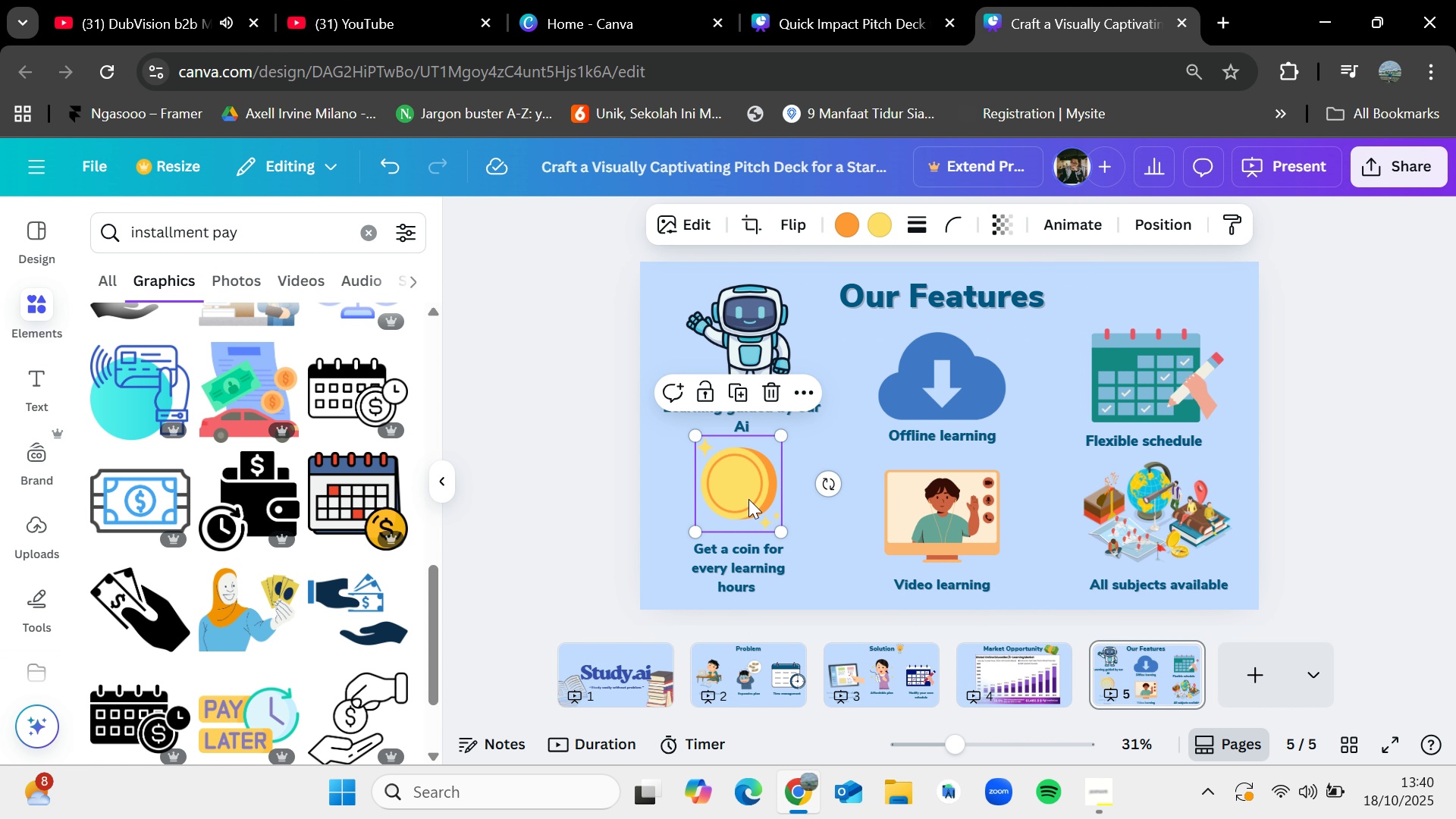 
key(Delete)
 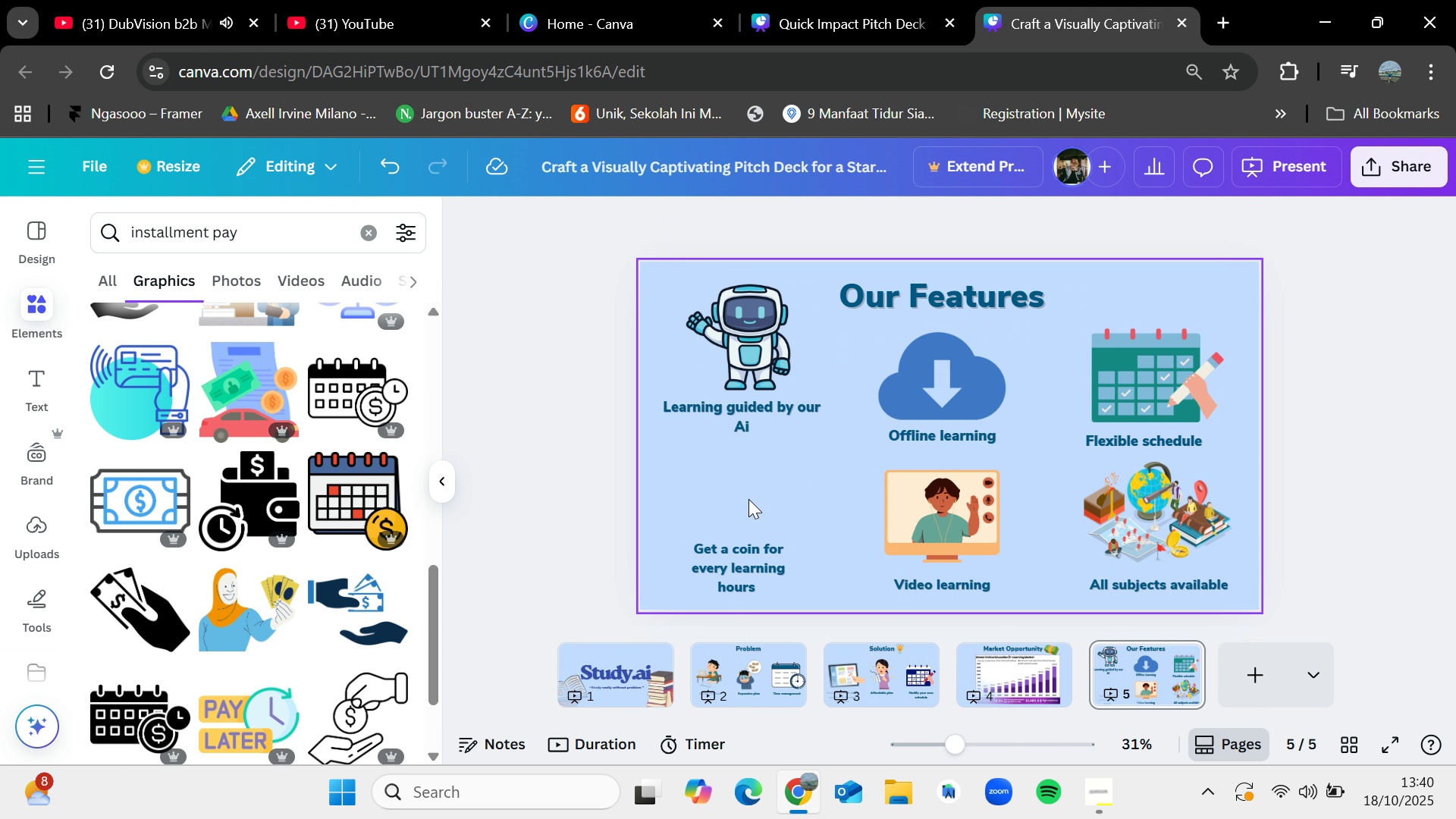 
key(Control+V)
 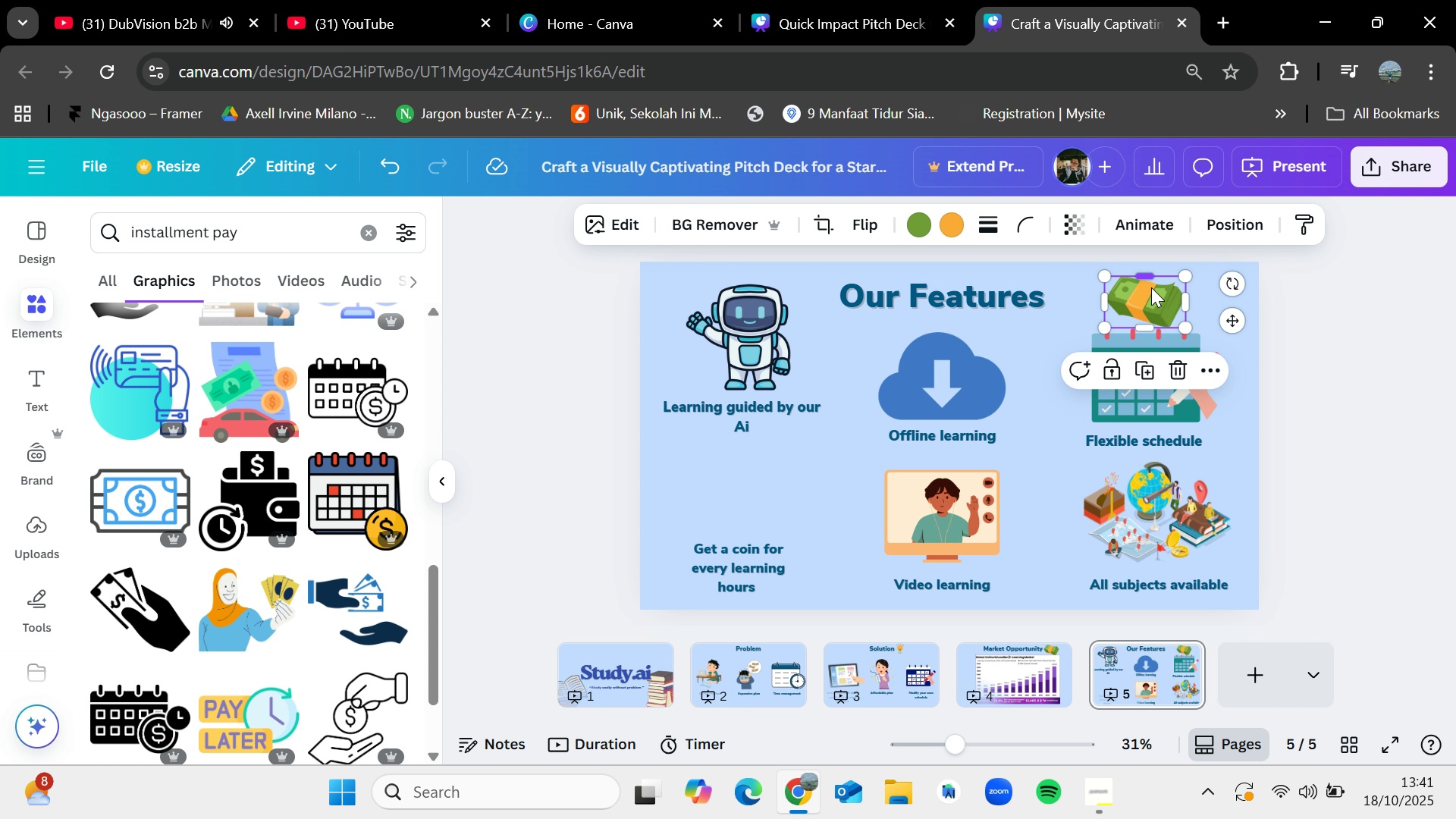 
left_click_drag(start_coordinate=[1153, 292], to_coordinate=[739, 482])
 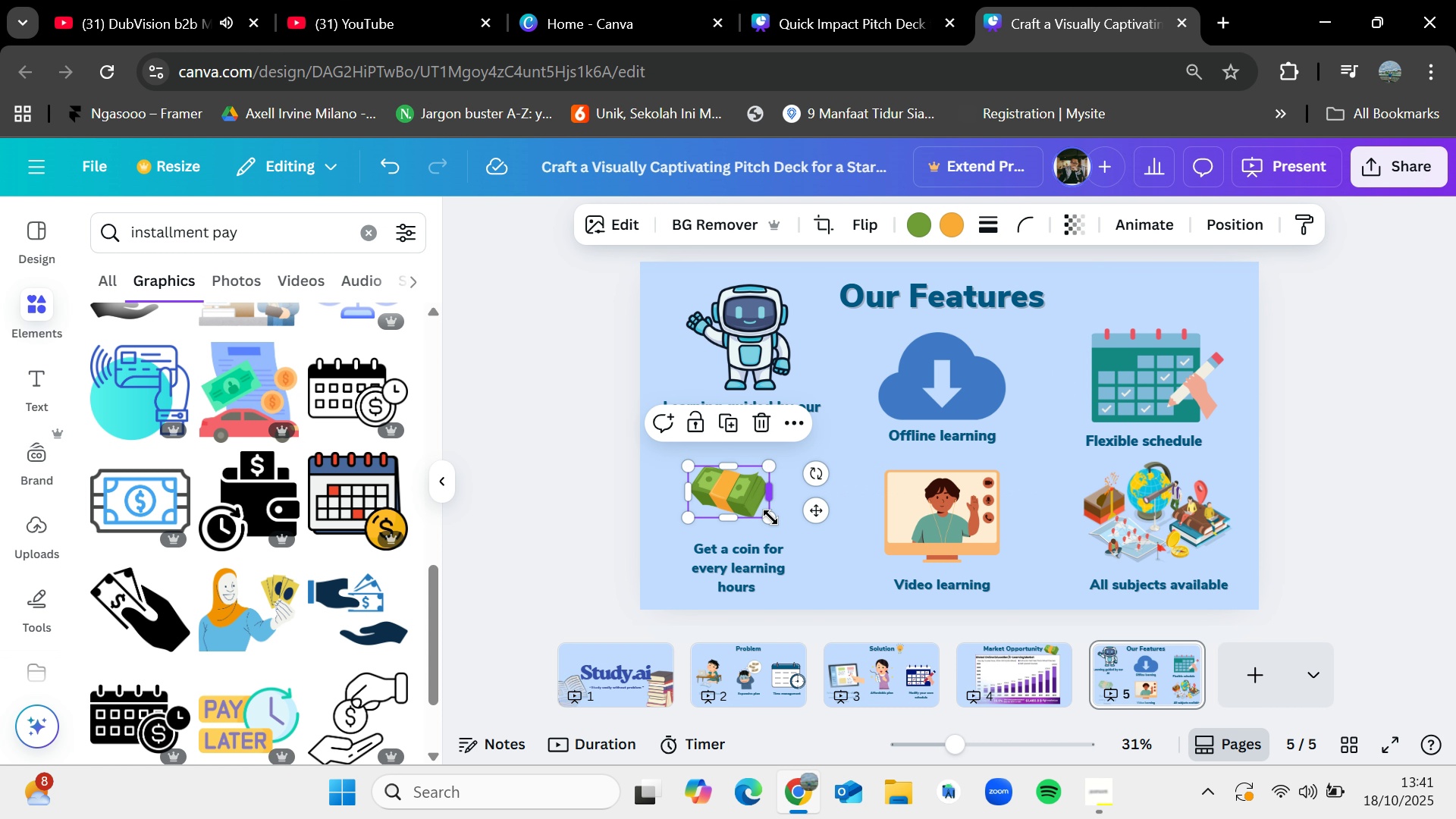 
left_click_drag(start_coordinate=[770, 517], to_coordinate=[789, 528])
 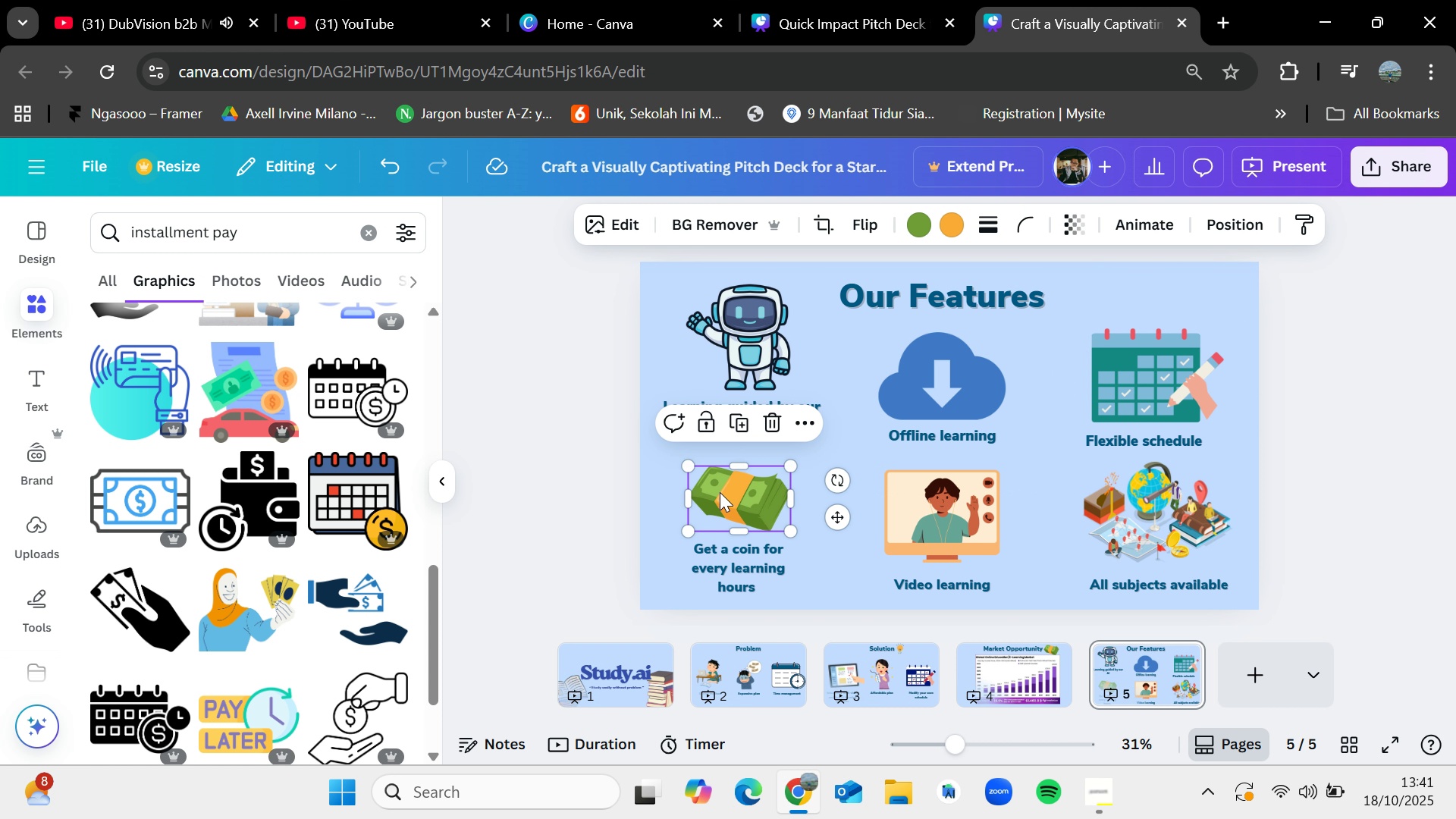 
left_click_drag(start_coordinate=[720, 492], to_coordinate=[718, 484])
 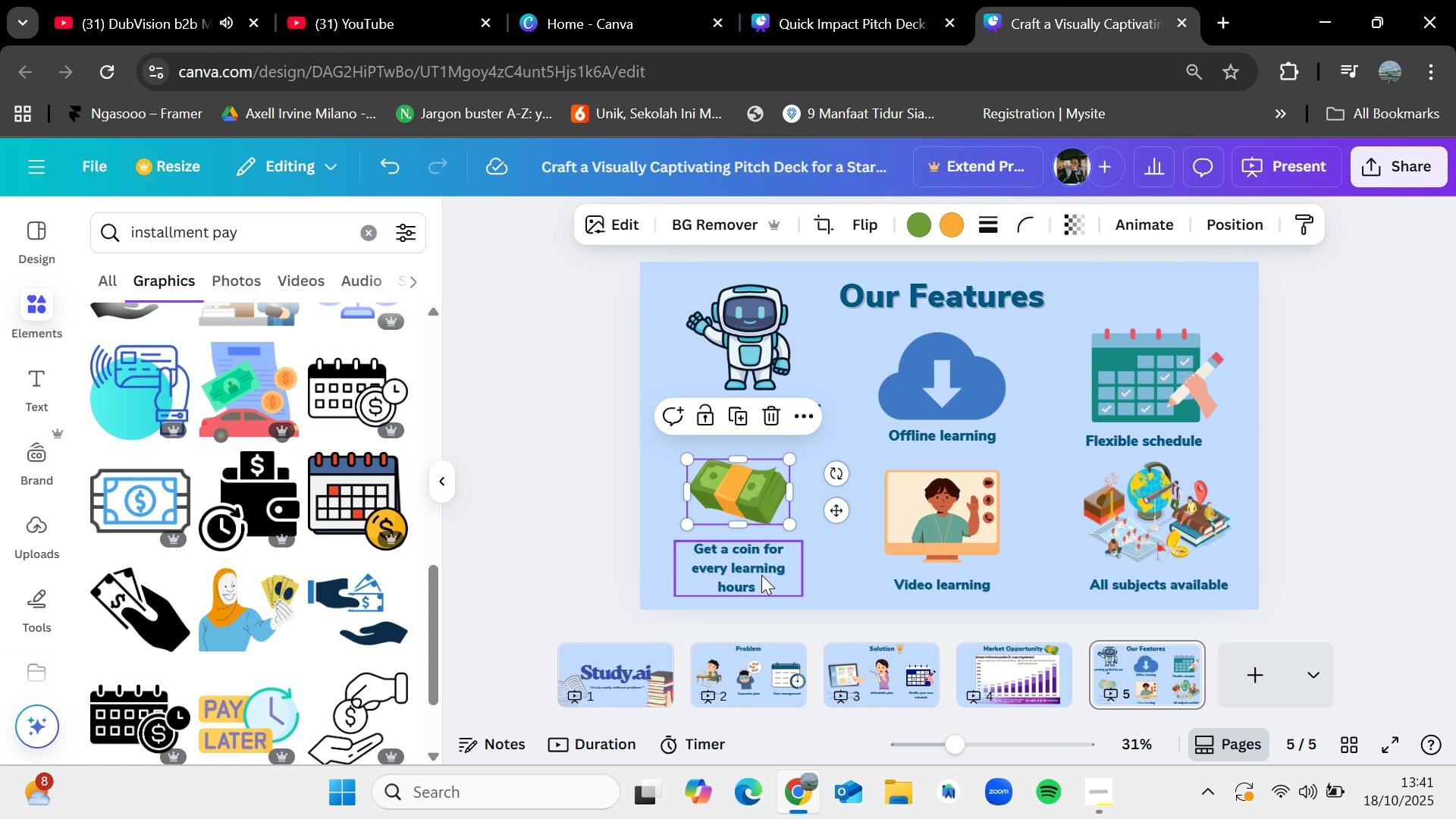 
double_click([761, 575])
 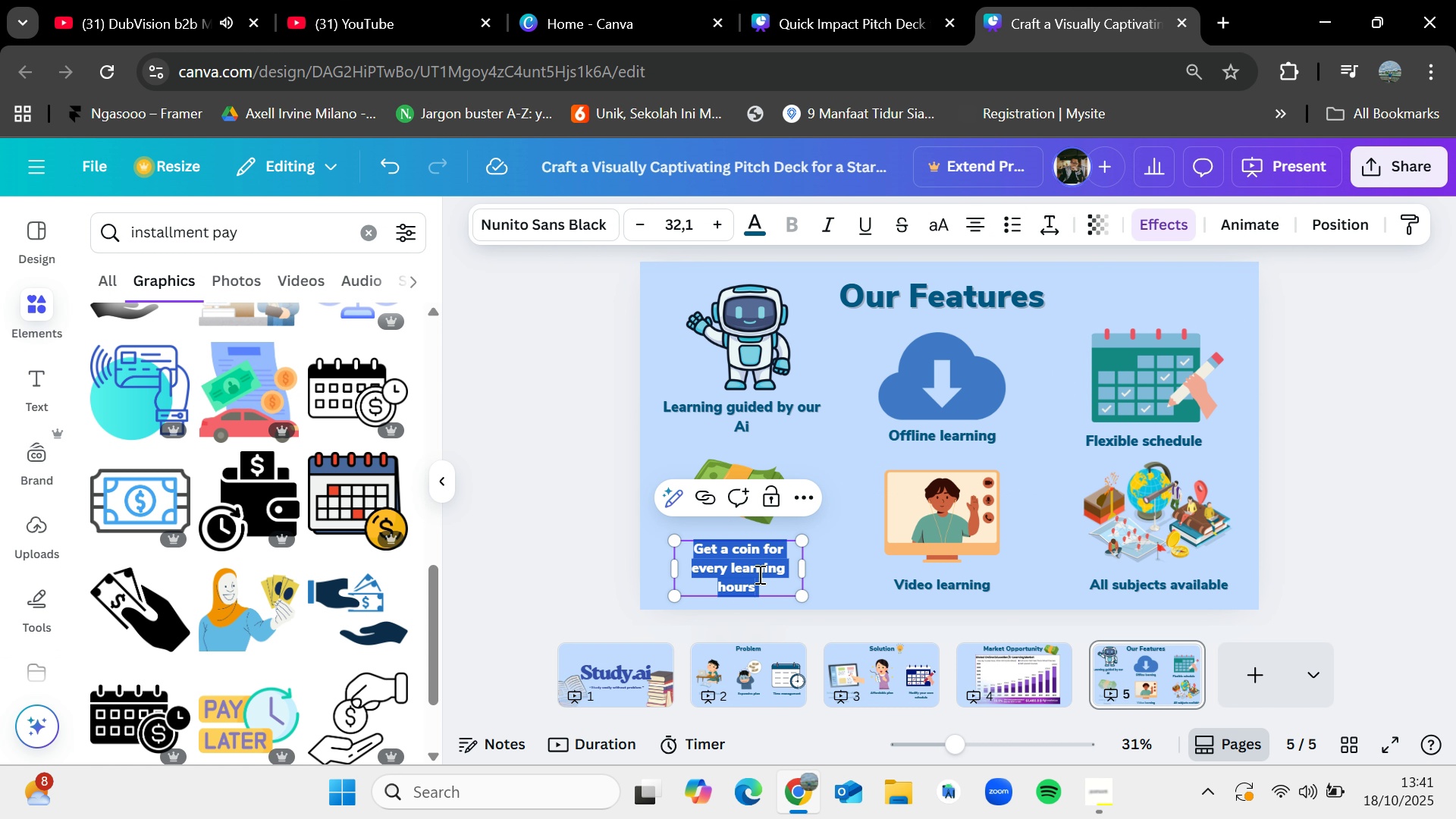 
key(Backspace)
type(Pay when )
 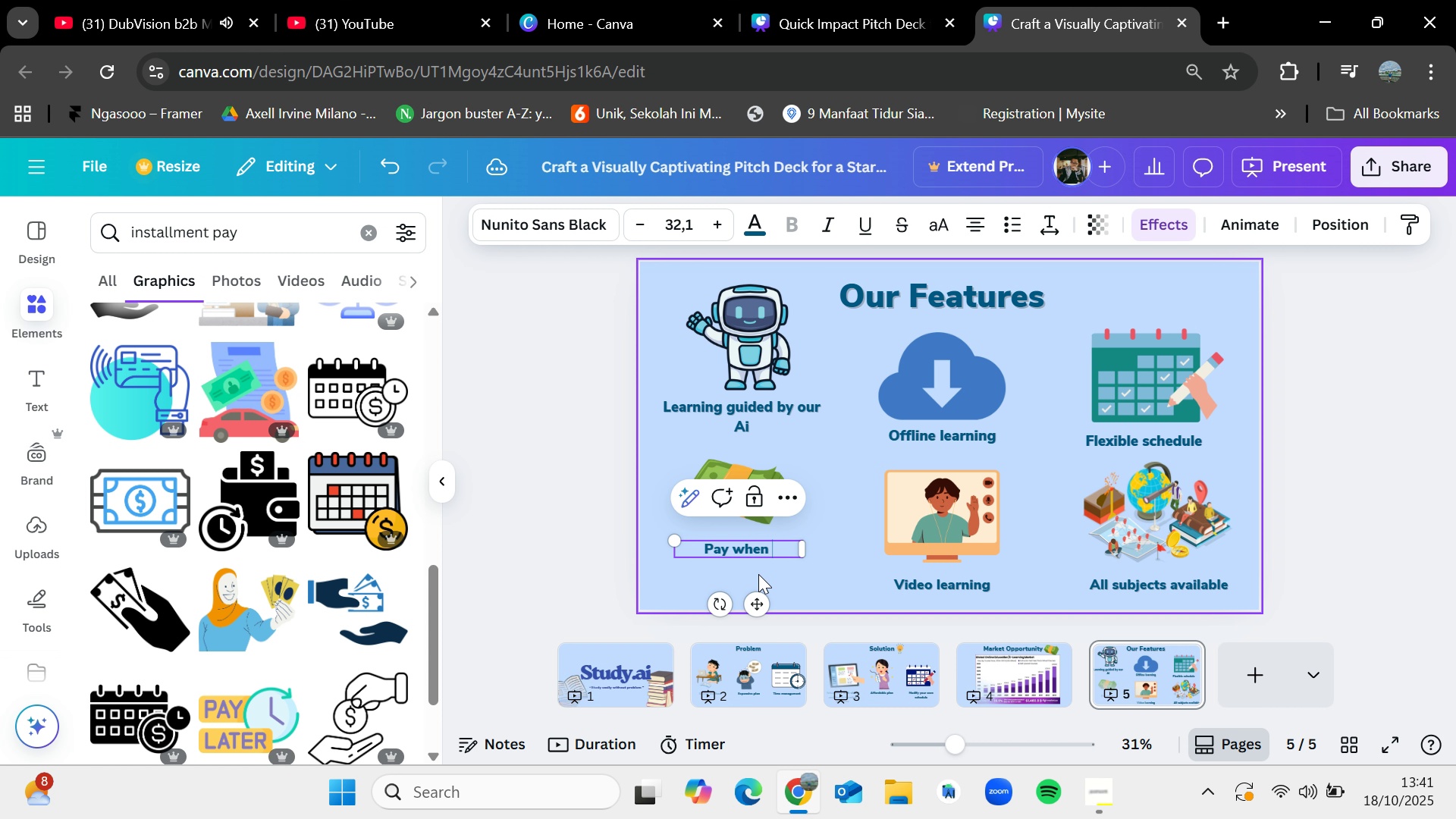 
type(you need the subject)
 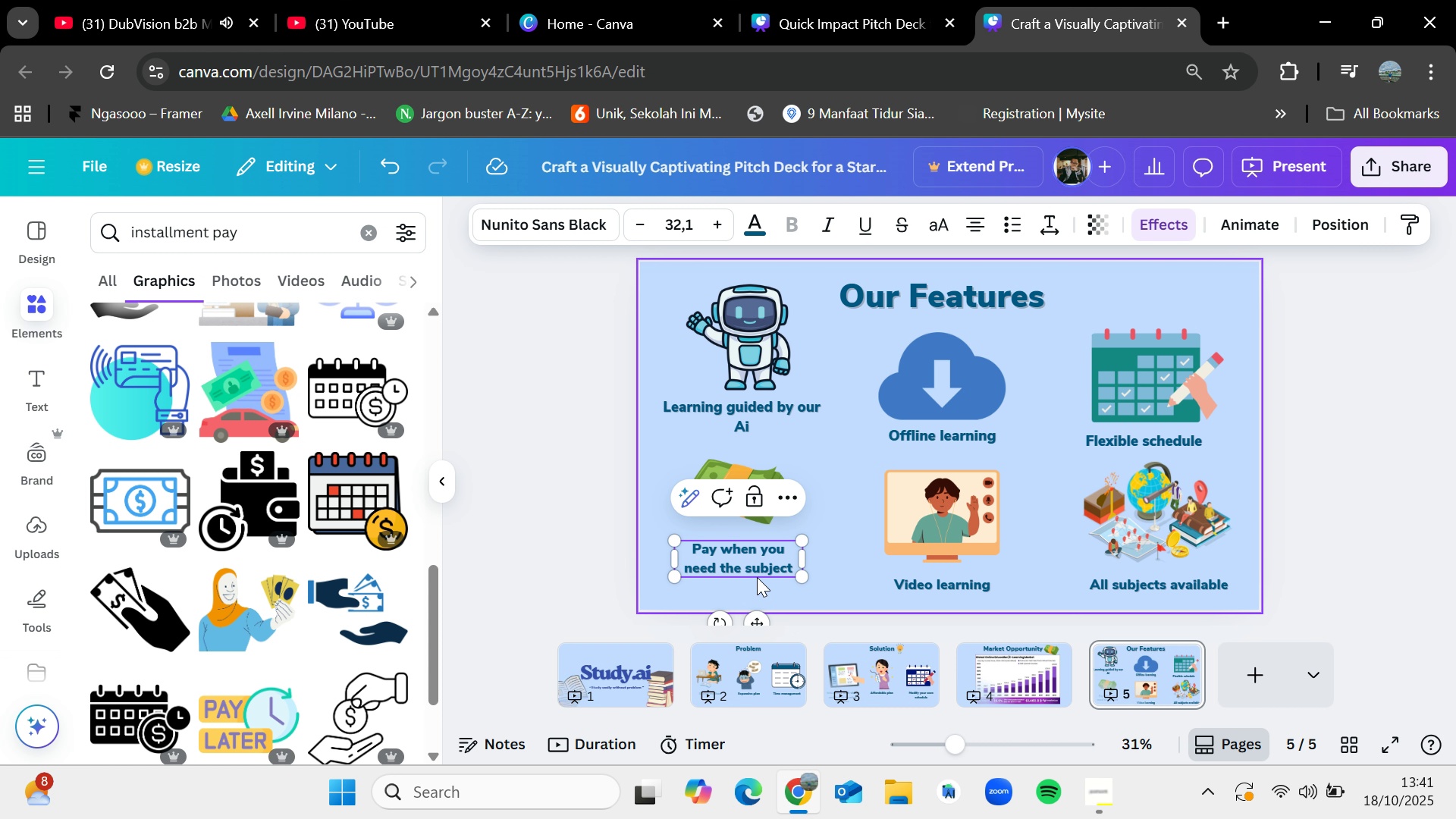 
wait(5.3)
 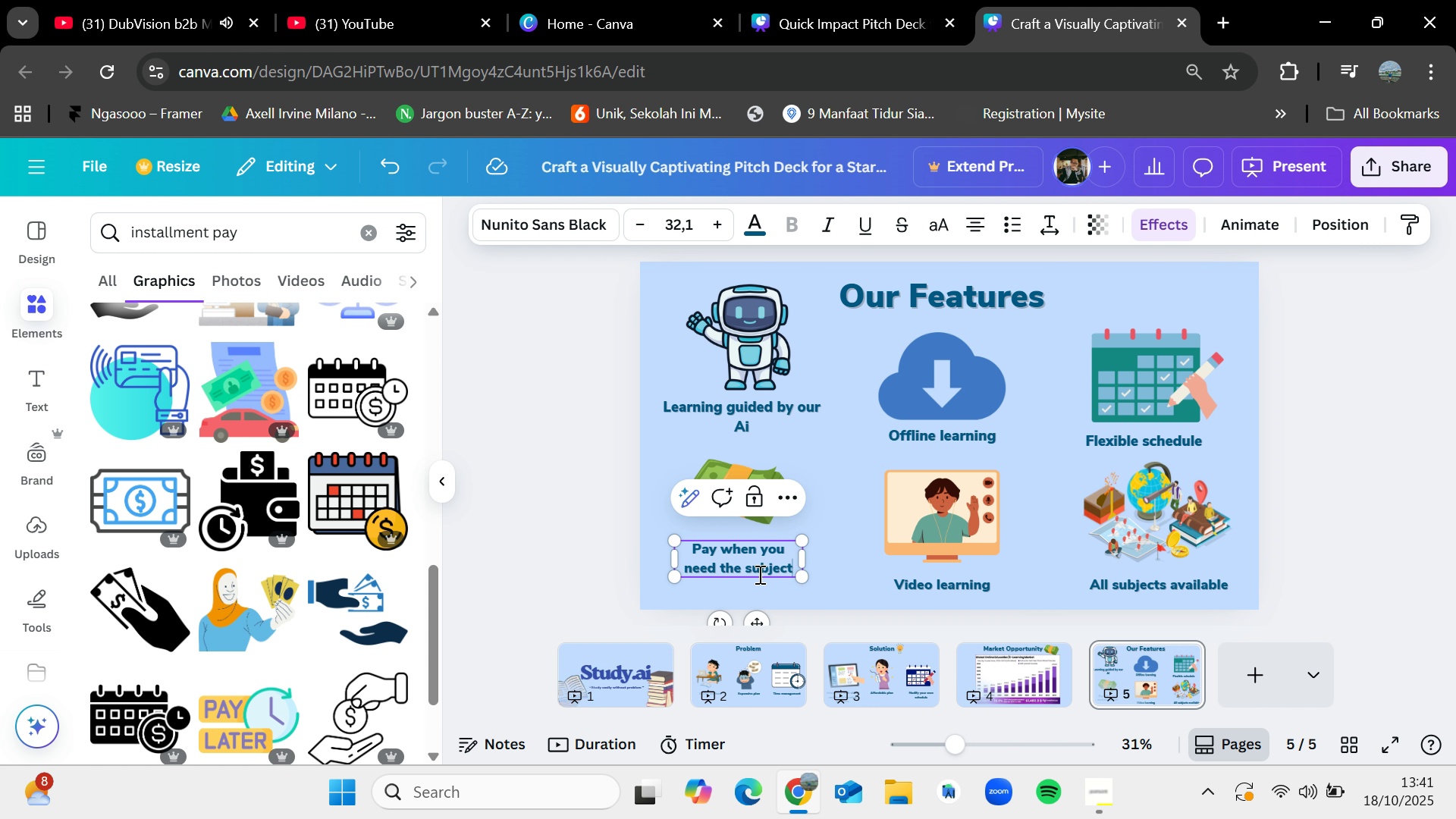 
left_click([716, 564])
 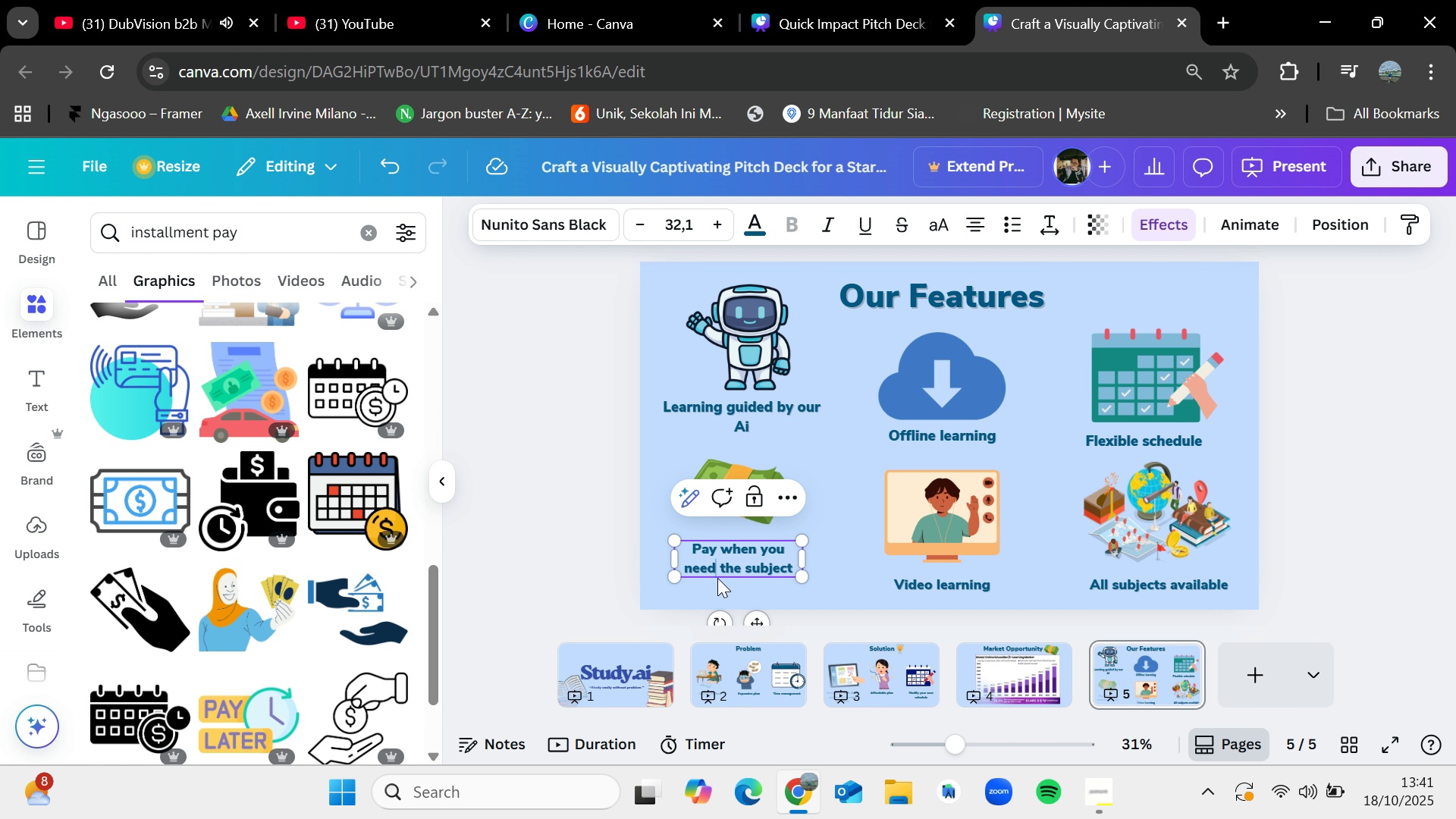 
type(/choose)
 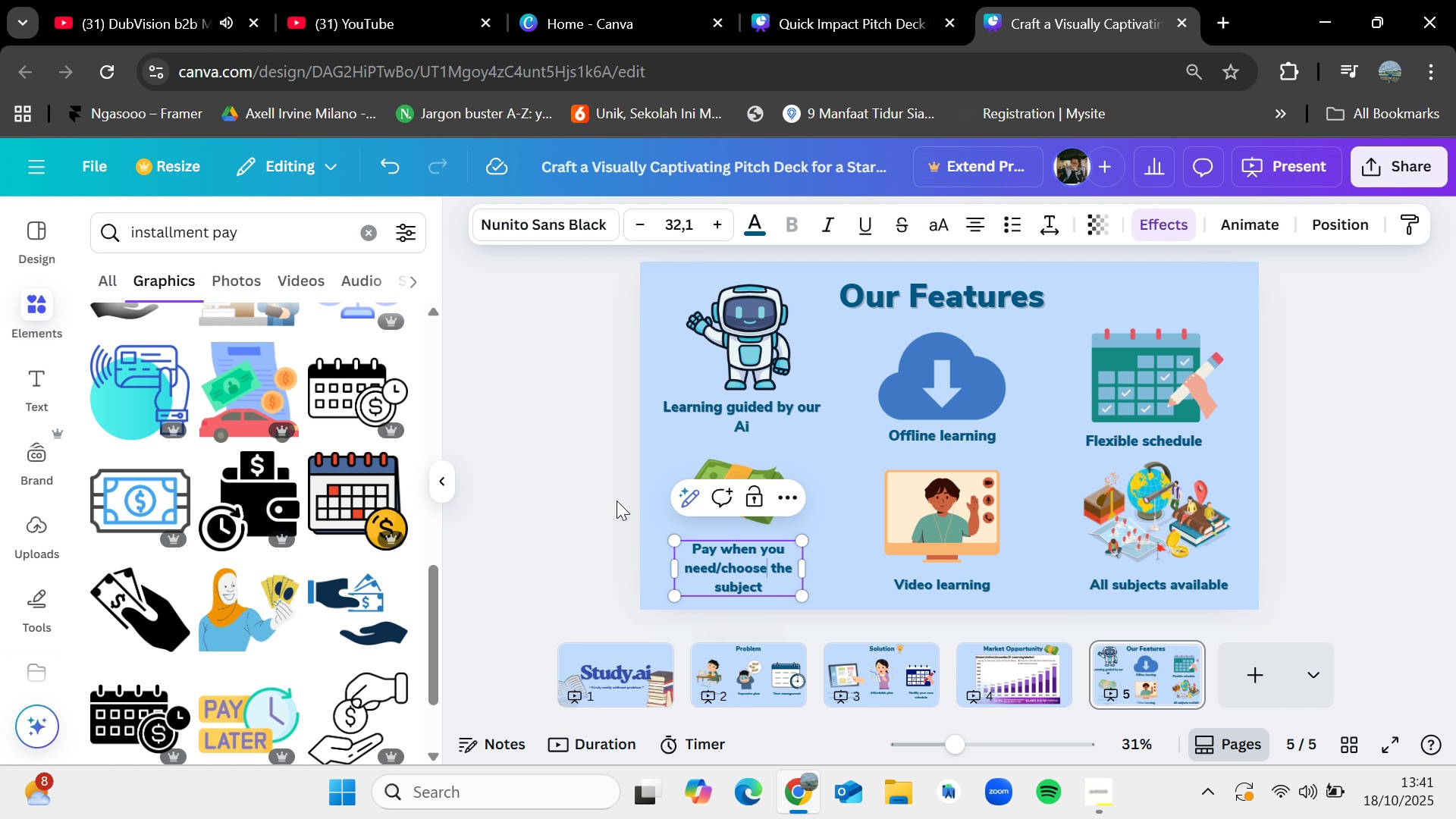 
left_click([617, 500])
 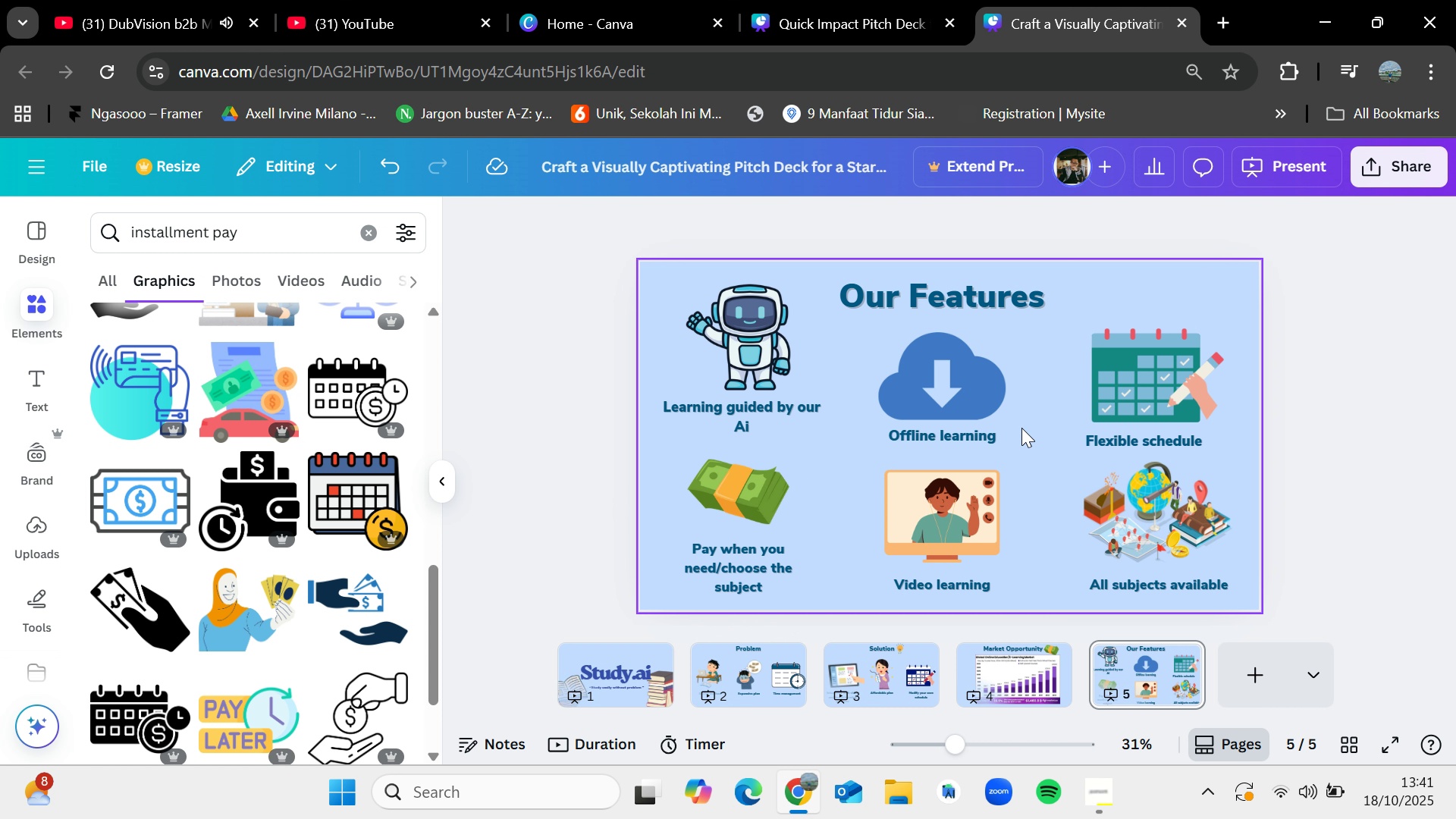 
left_click([764, 350])
 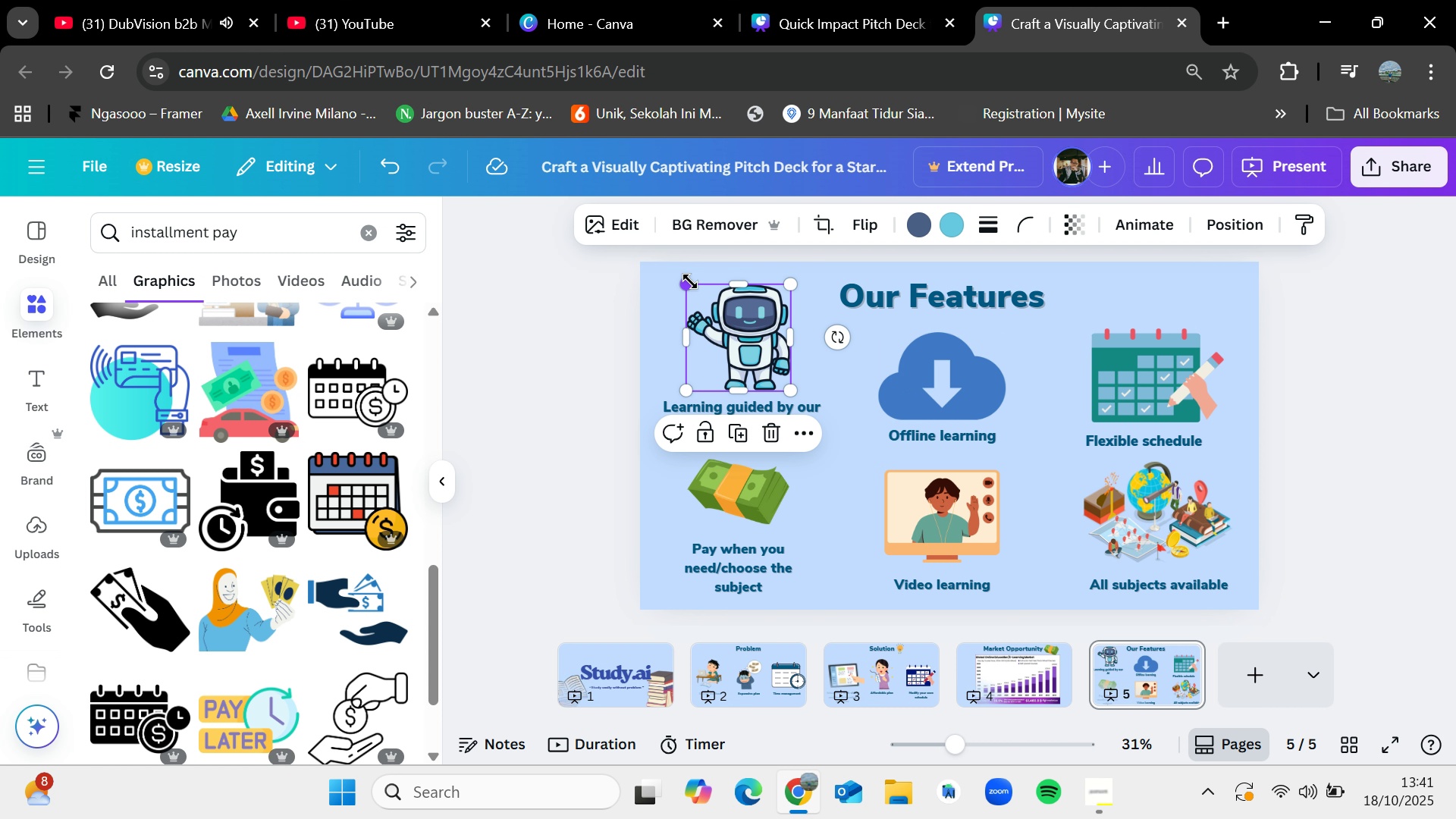 
left_click_drag(start_coordinate=[690, 281], to_coordinate=[700, 299])
 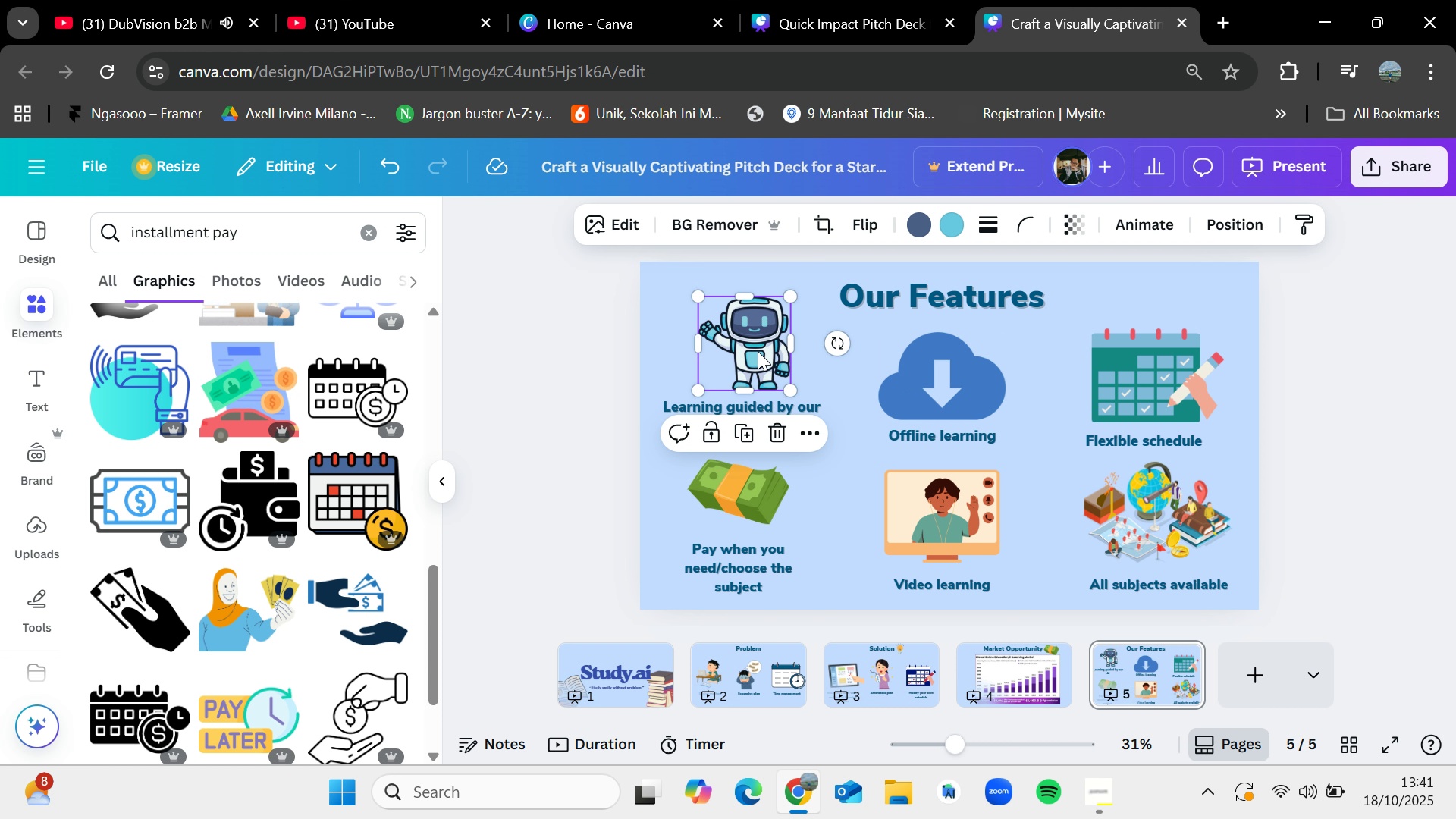 
left_click_drag(start_coordinate=[760, 351], to_coordinate=[745, 351])
 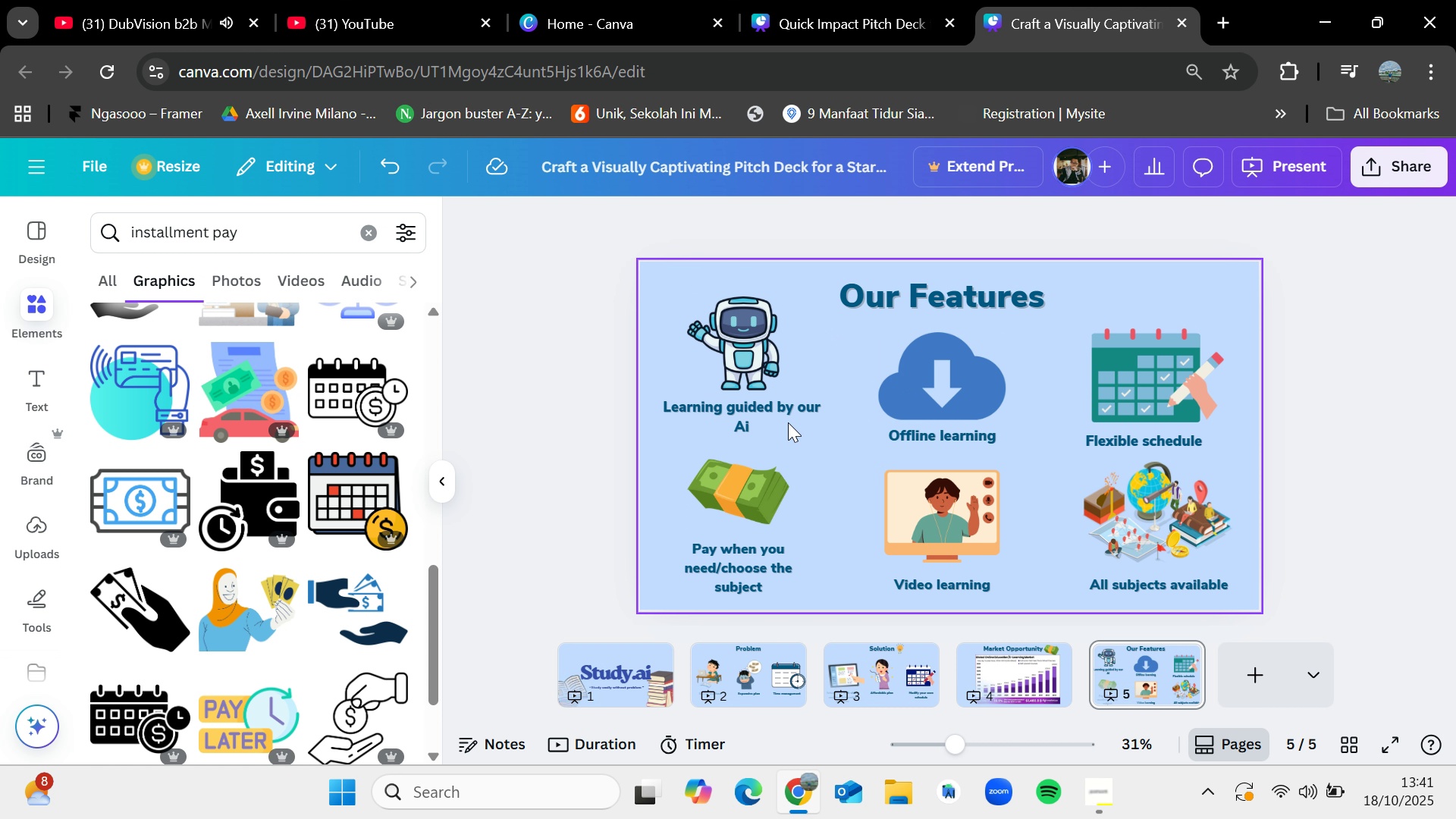 
left_click_drag(start_coordinate=[761, 419], to_coordinate=[764, 428])
 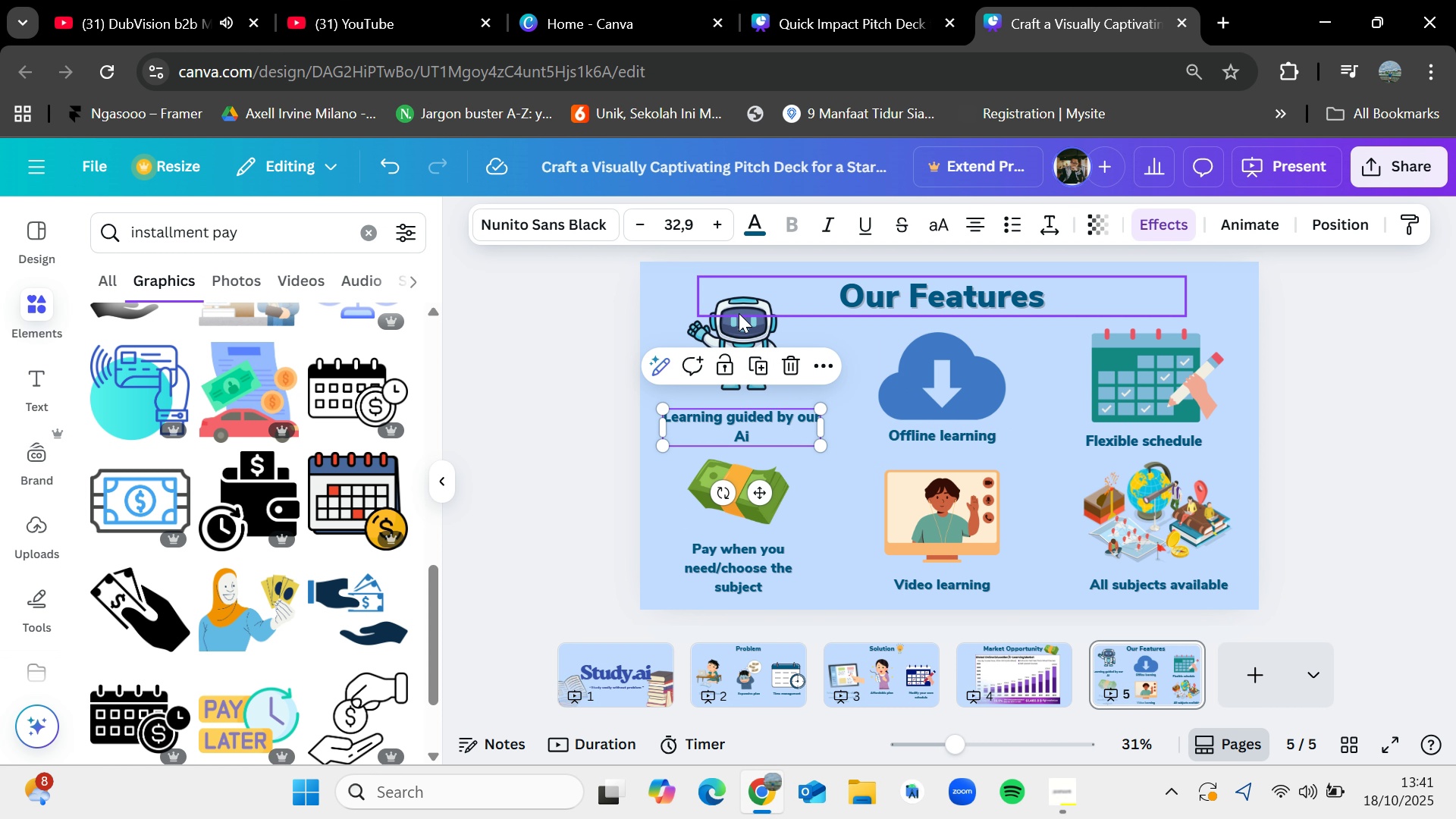 
left_click_drag(start_coordinate=[738, 313], to_coordinate=[740, 326])
 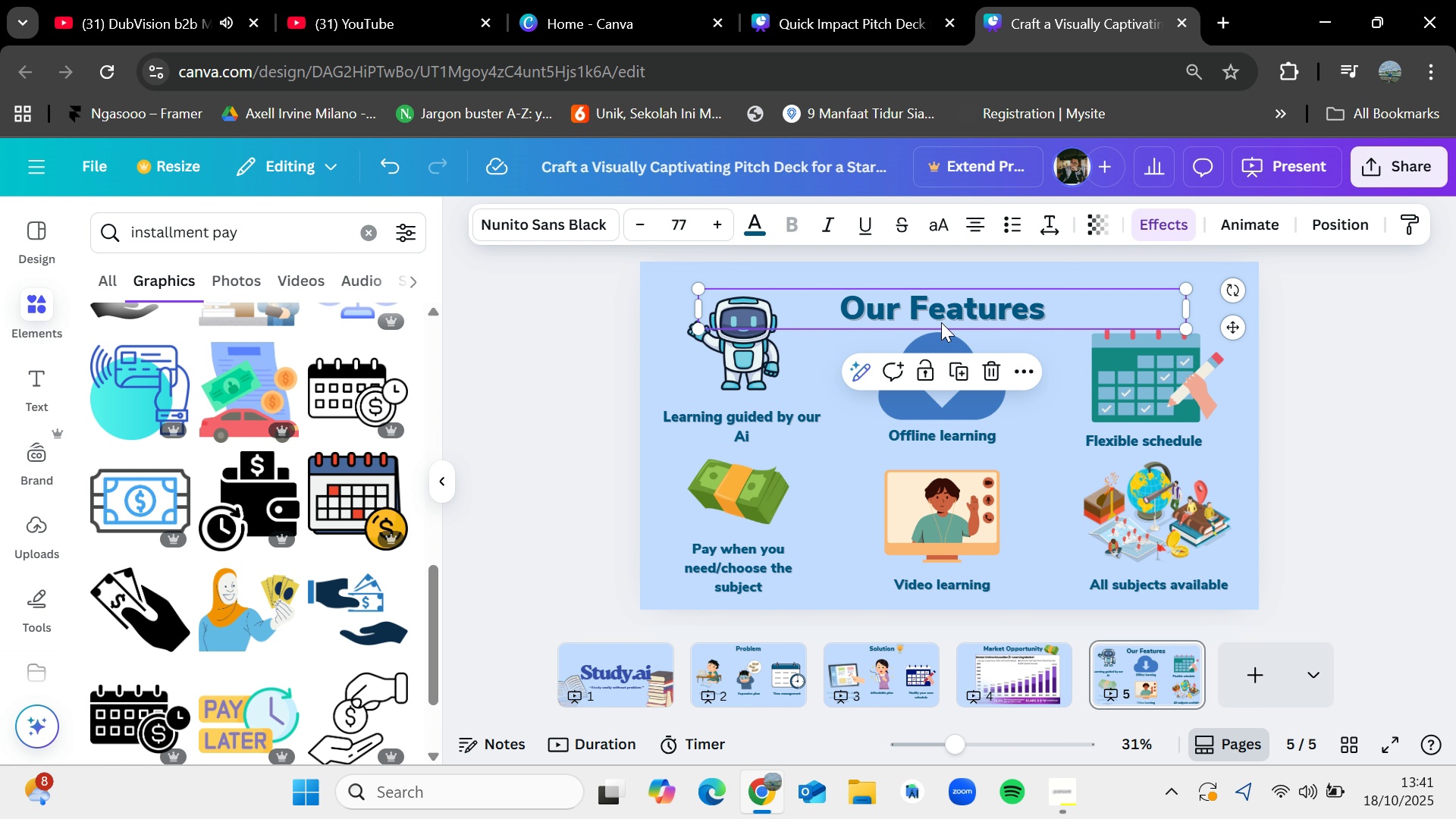 
left_click_drag(start_coordinate=[941, 310], to_coordinate=[943, 301])
 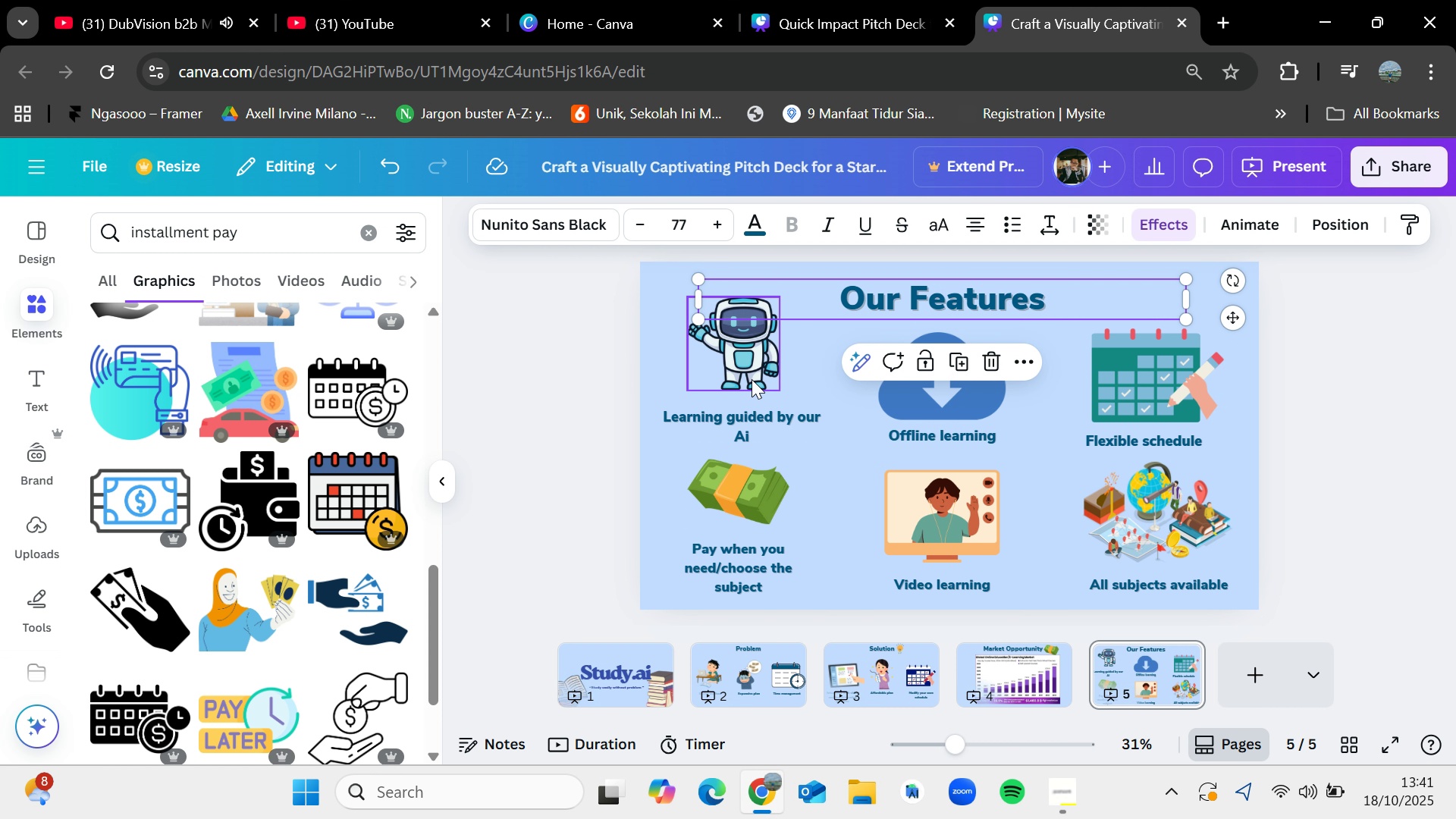 
left_click_drag(start_coordinate=[752, 379], to_coordinate=[754, 397])
 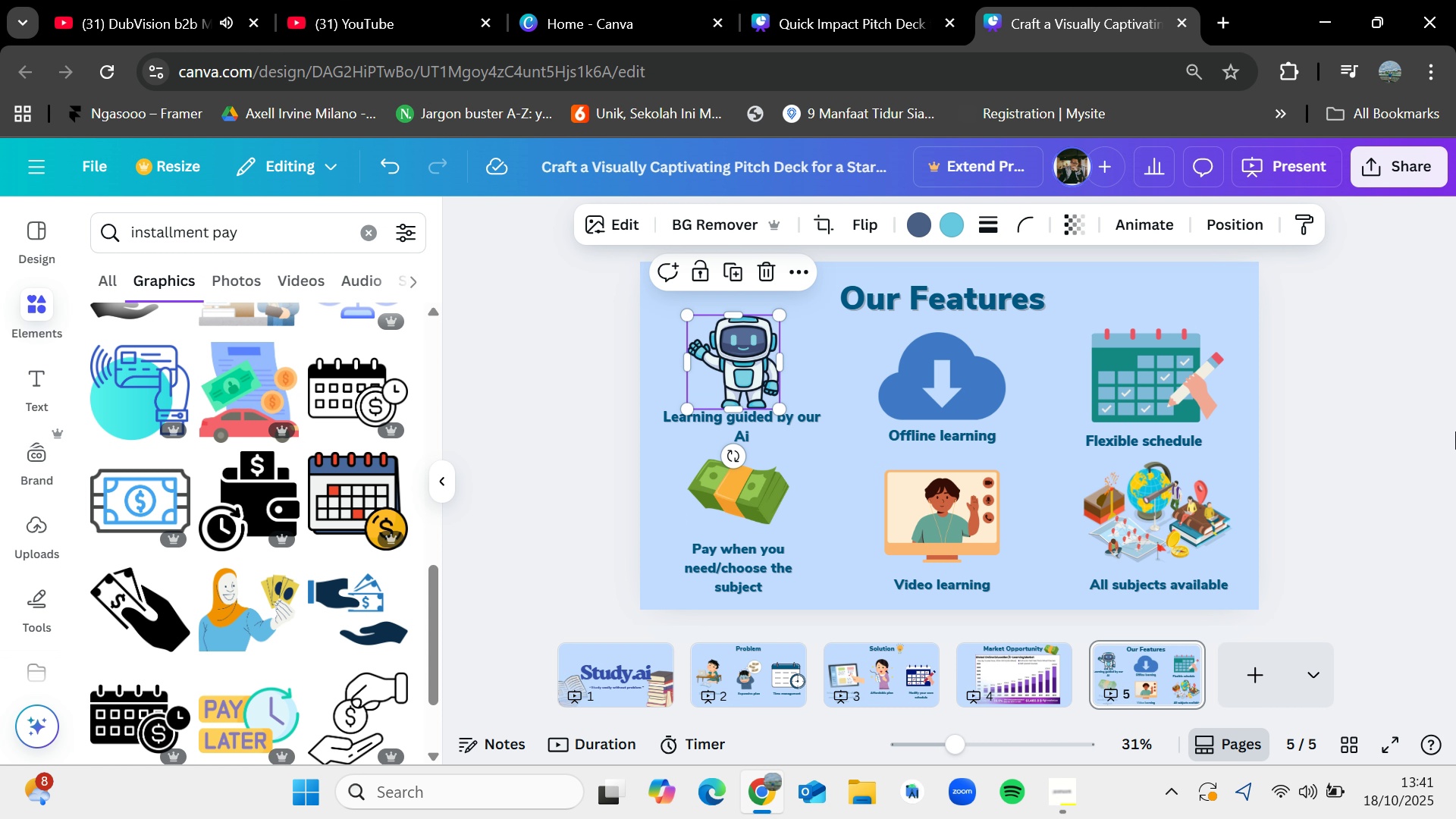 
left_click([1455, 431])
 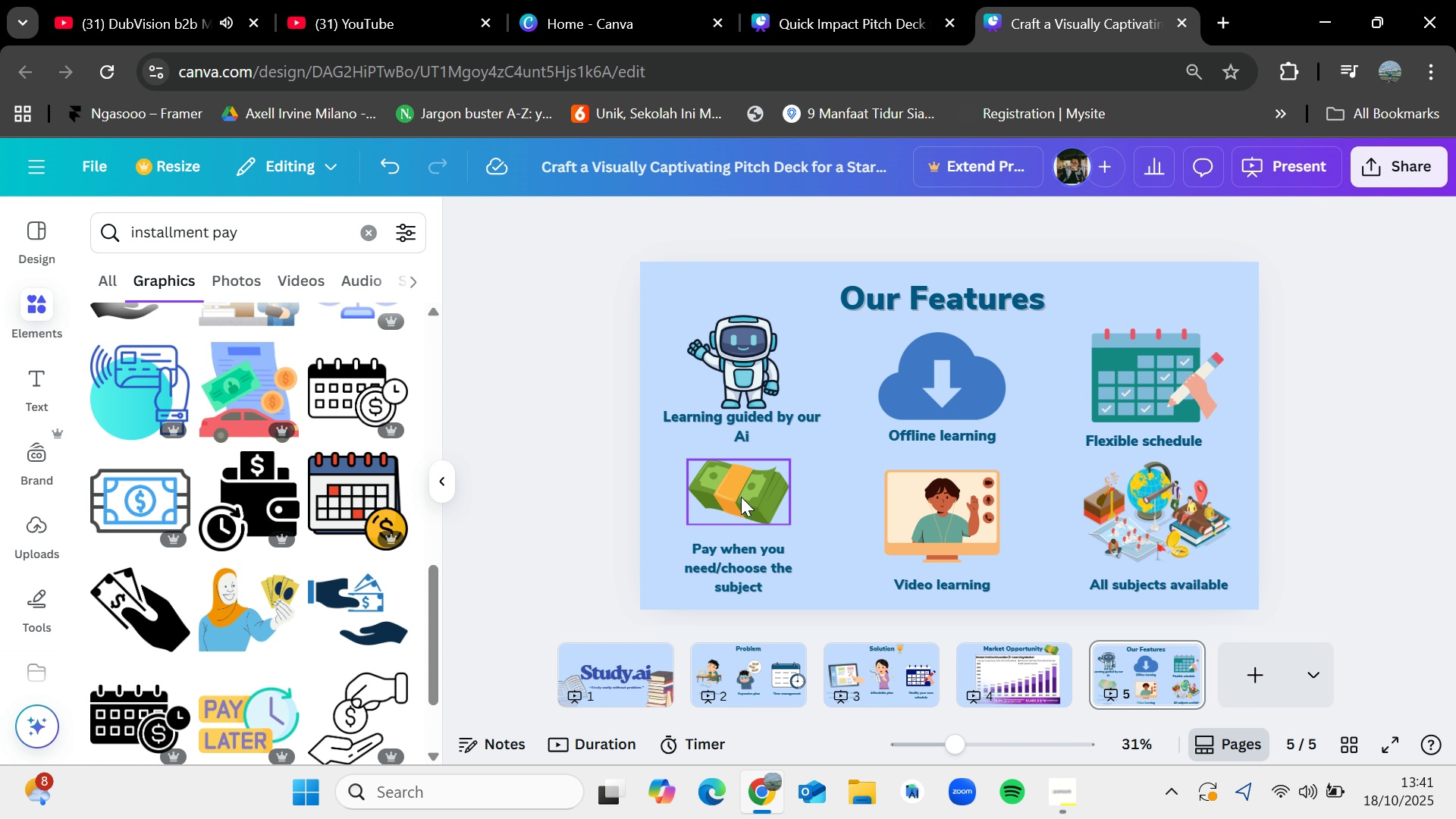 
left_click_drag(start_coordinate=[739, 559], to_coordinate=[739, 564])
 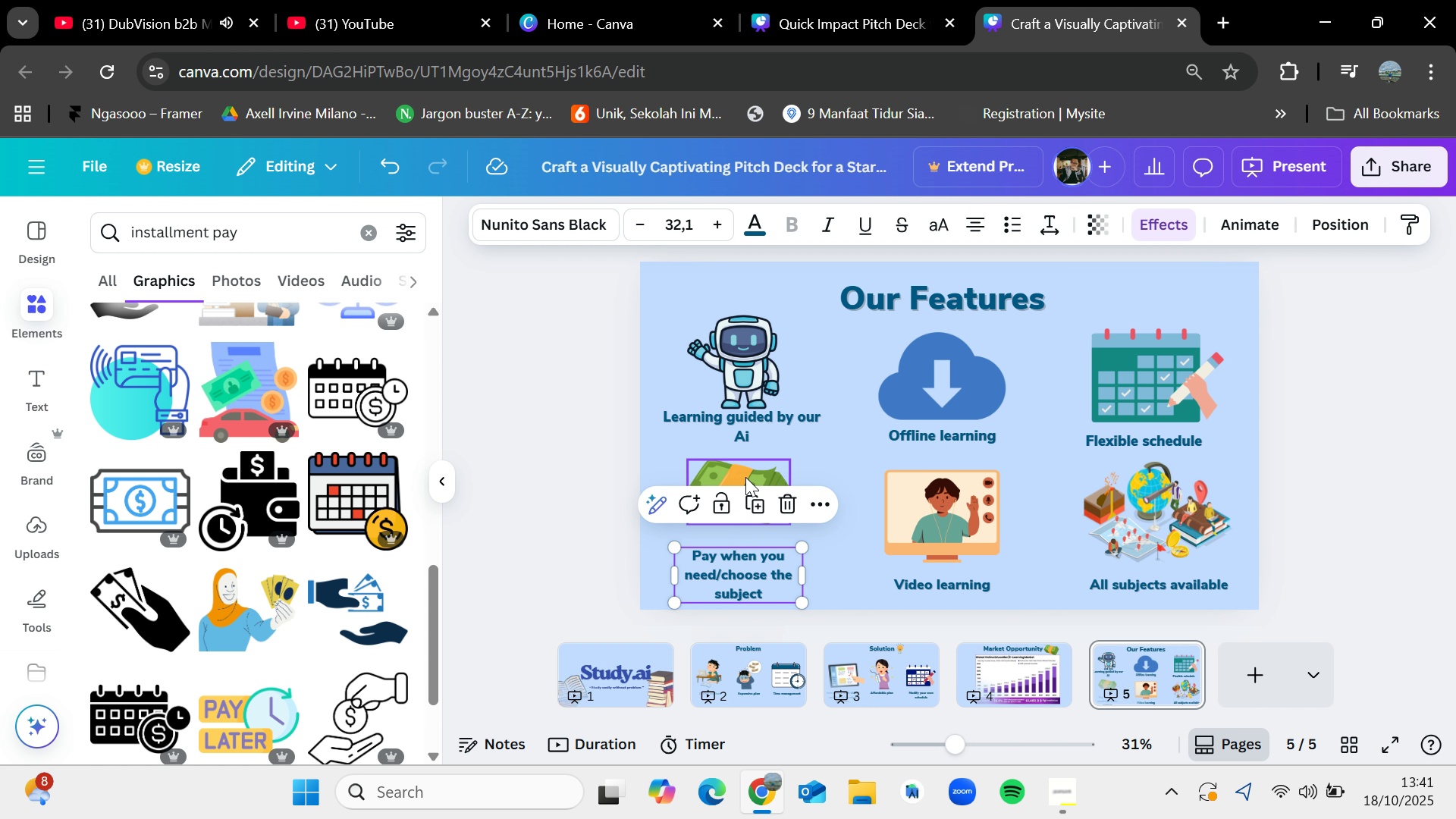 
left_click_drag(start_coordinate=[745, 477], to_coordinate=[746, 488])
 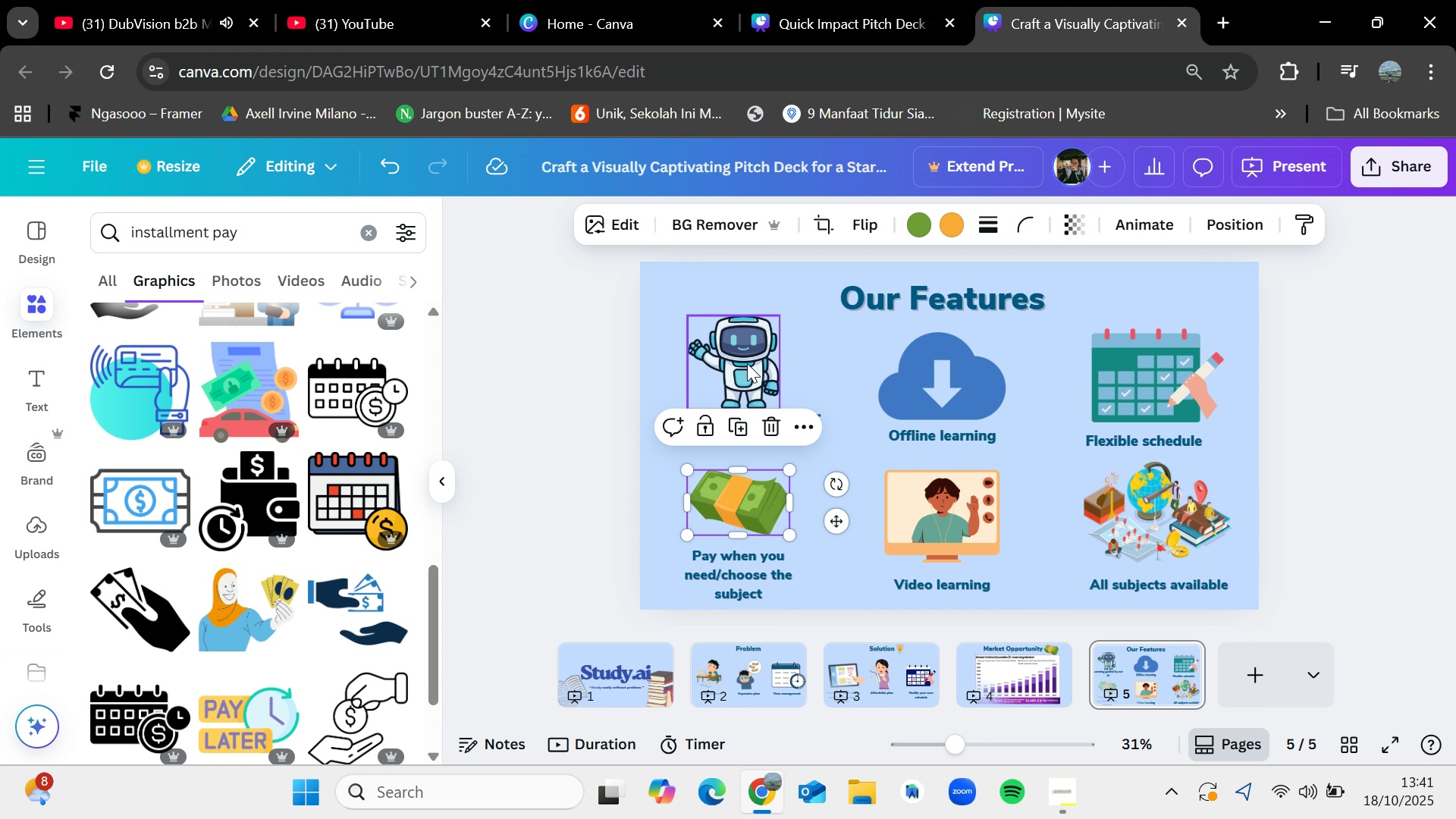 
left_click_drag(start_coordinate=[747, 363], to_coordinate=[747, 380])
 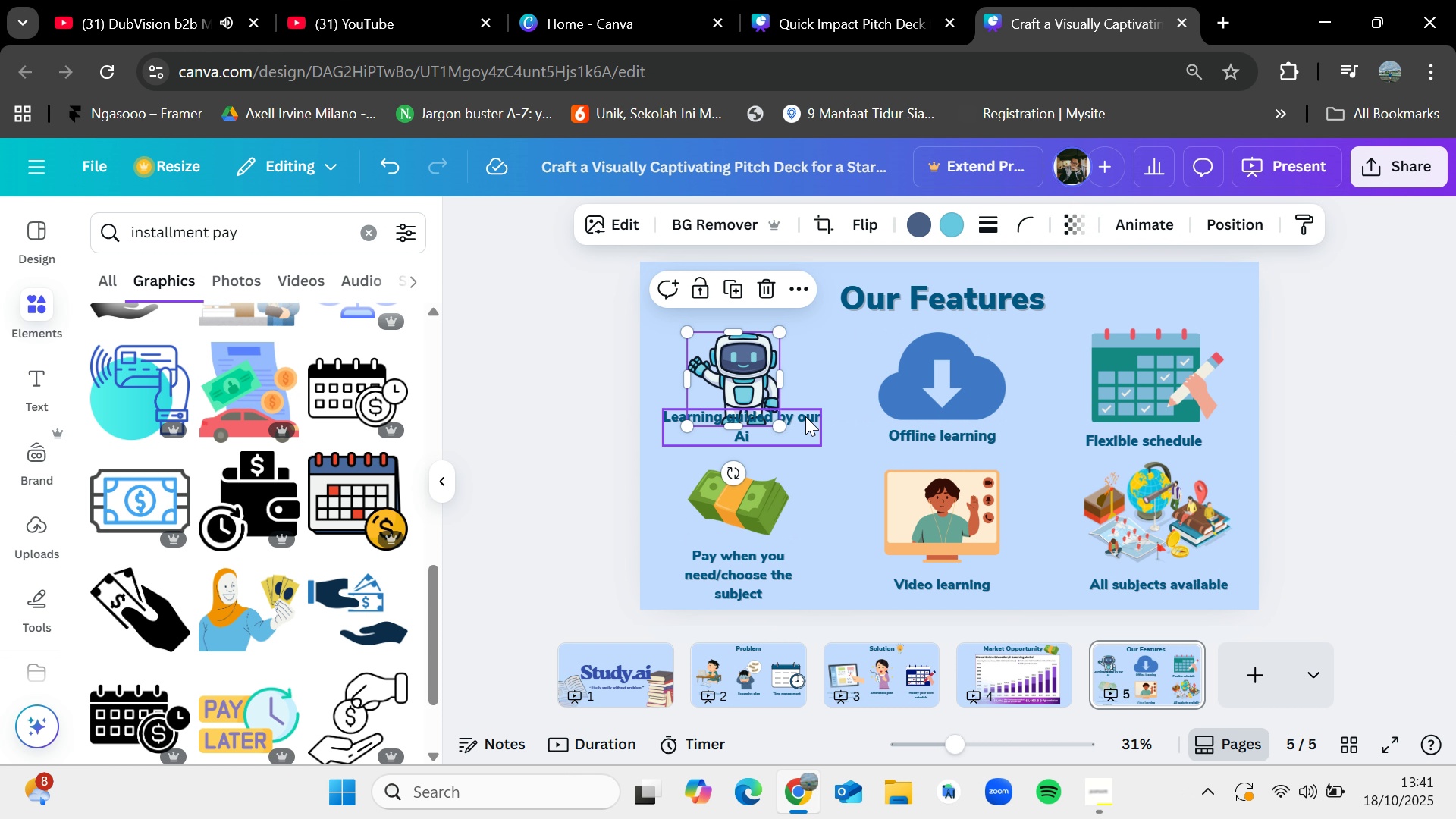 
left_click_drag(start_coordinate=[805, 416], to_coordinate=[805, 435])
 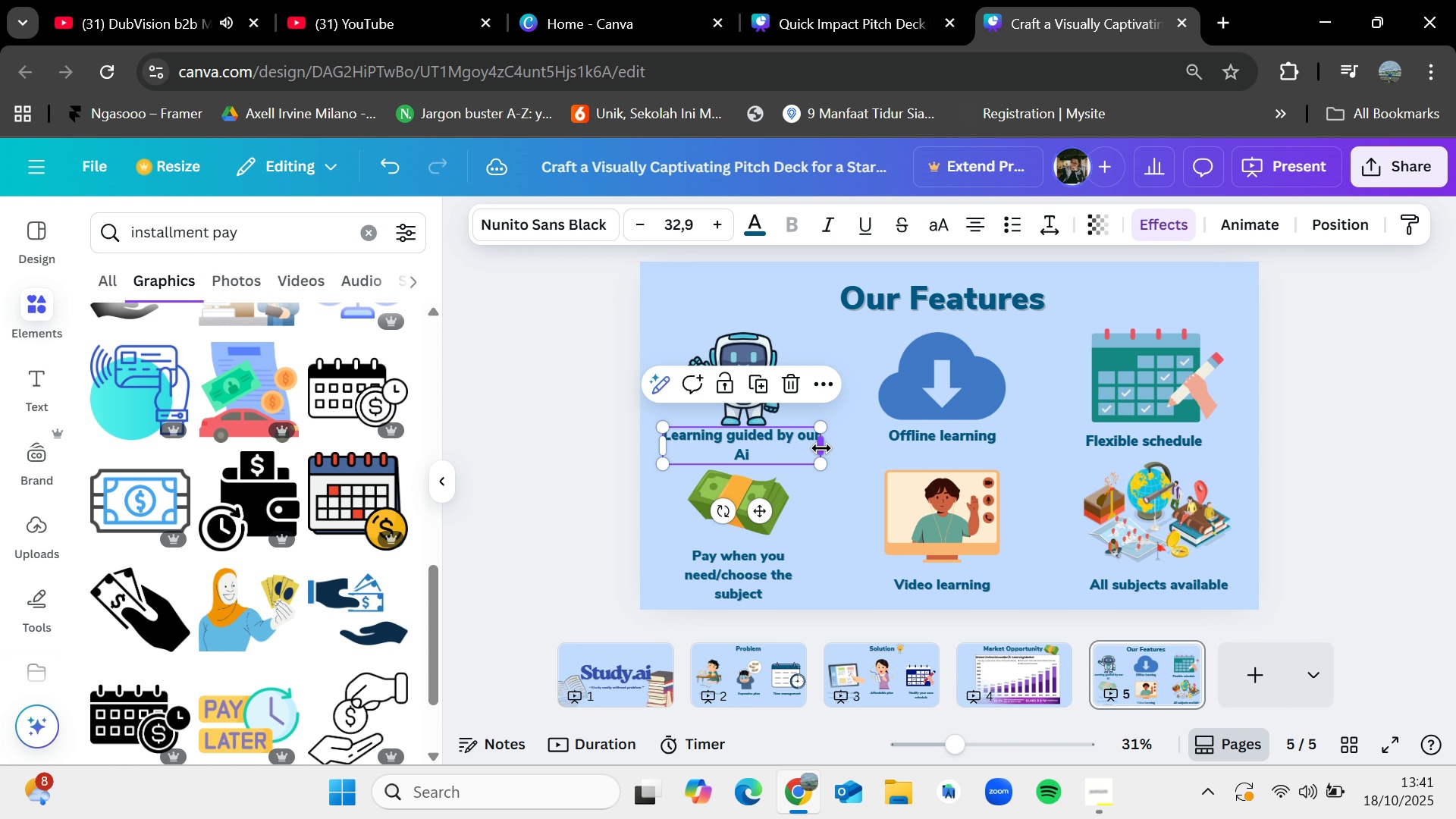 
left_click_drag(start_coordinate=[821, 448], to_coordinate=[840, 447])
 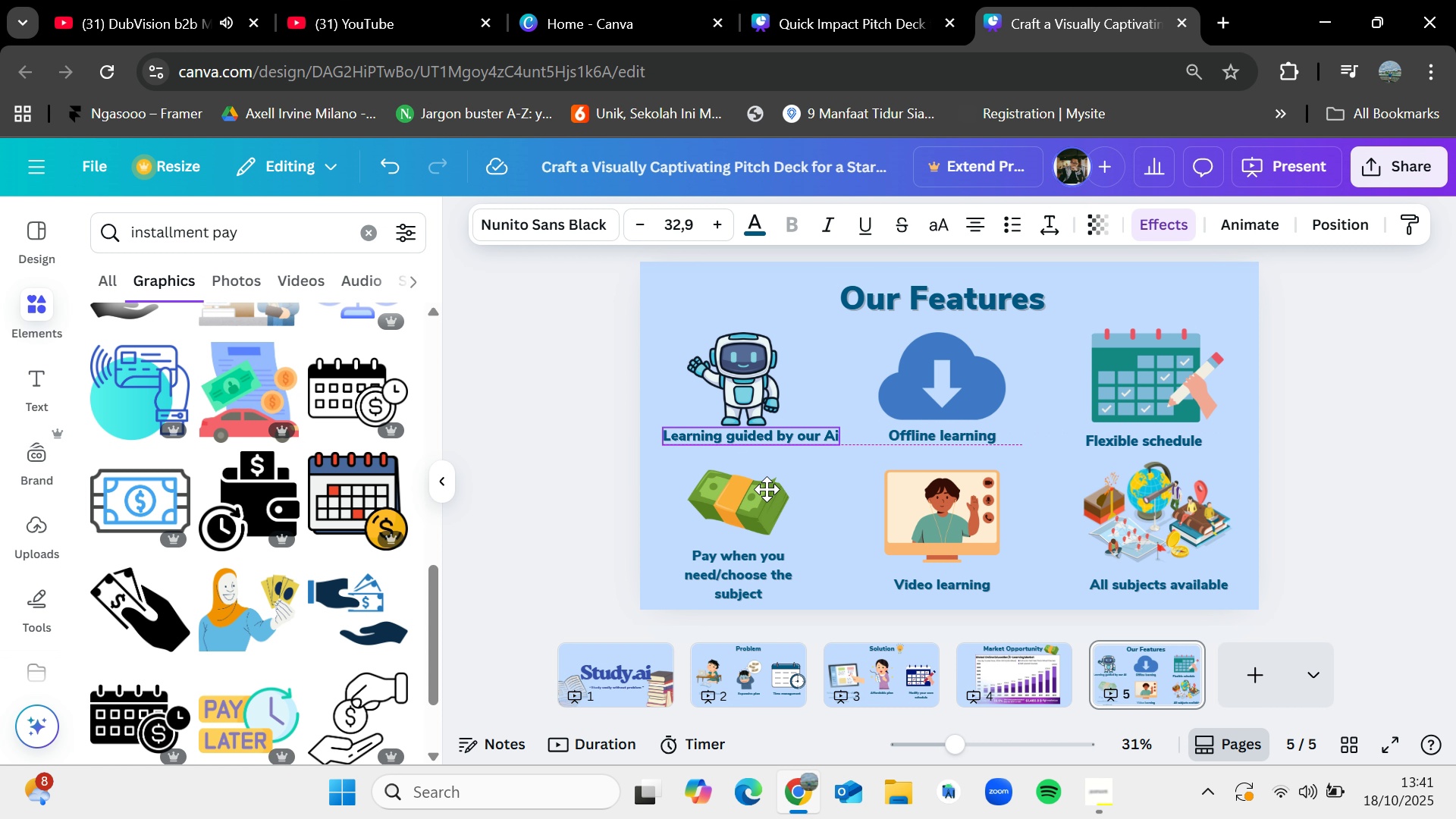 
left_click_drag(start_coordinate=[750, 355], to_coordinate=[753, 351])
 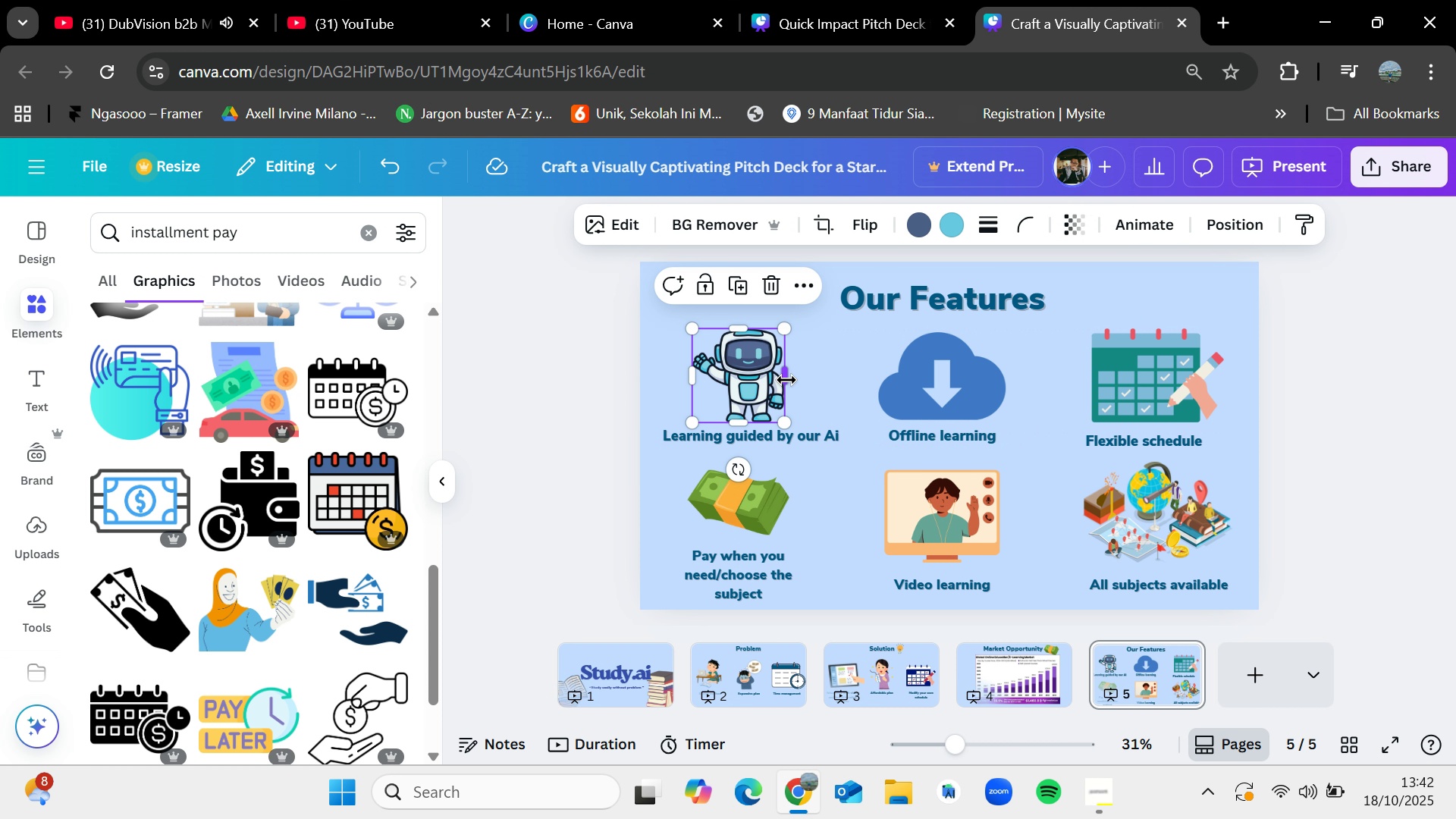 
left_click_drag(start_coordinate=[786, 380], to_coordinate=[780, 384])
 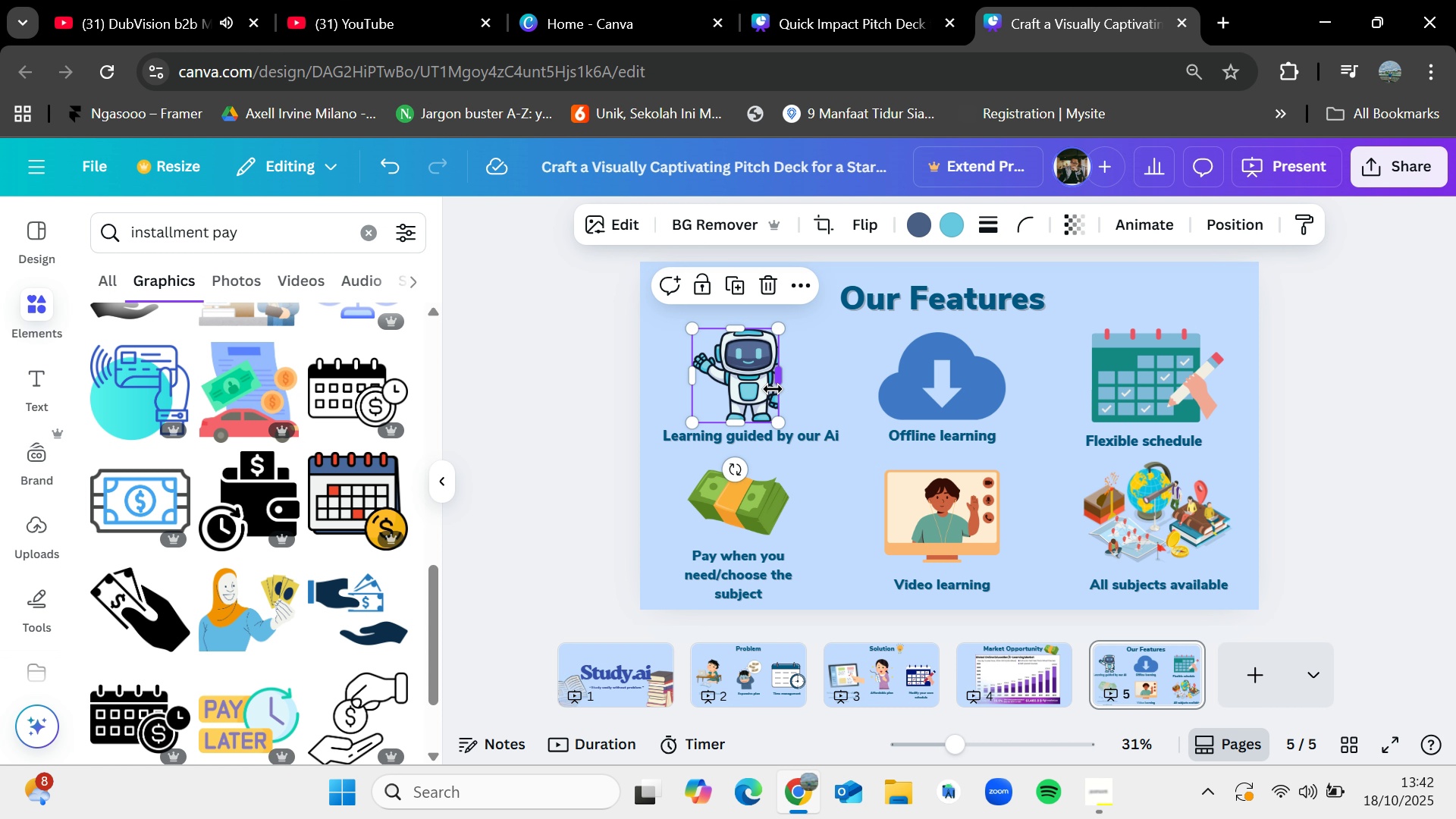 
key(Control+Z)
 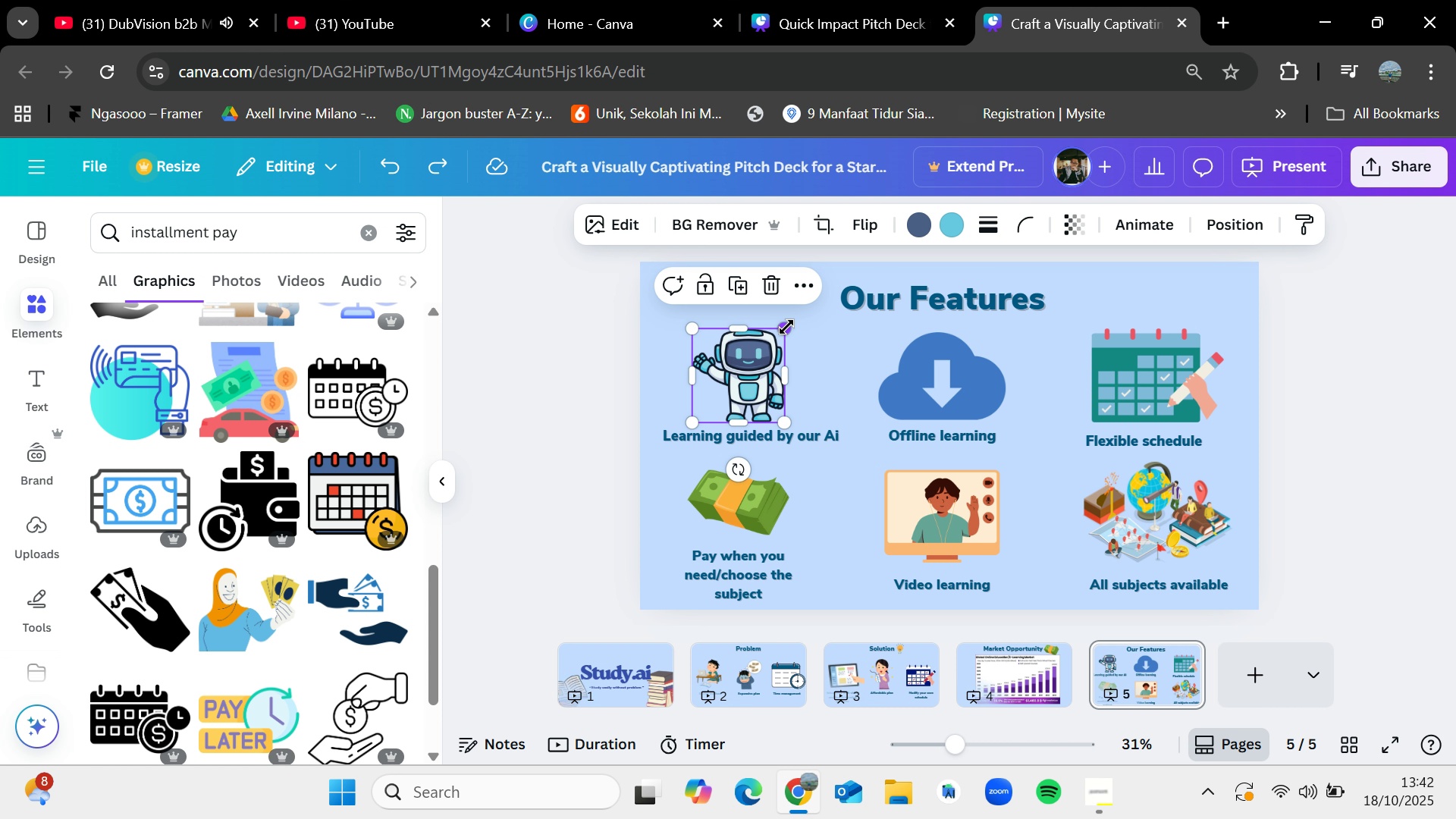 
left_click_drag(start_coordinate=[786, 327], to_coordinate=[797, 327])
 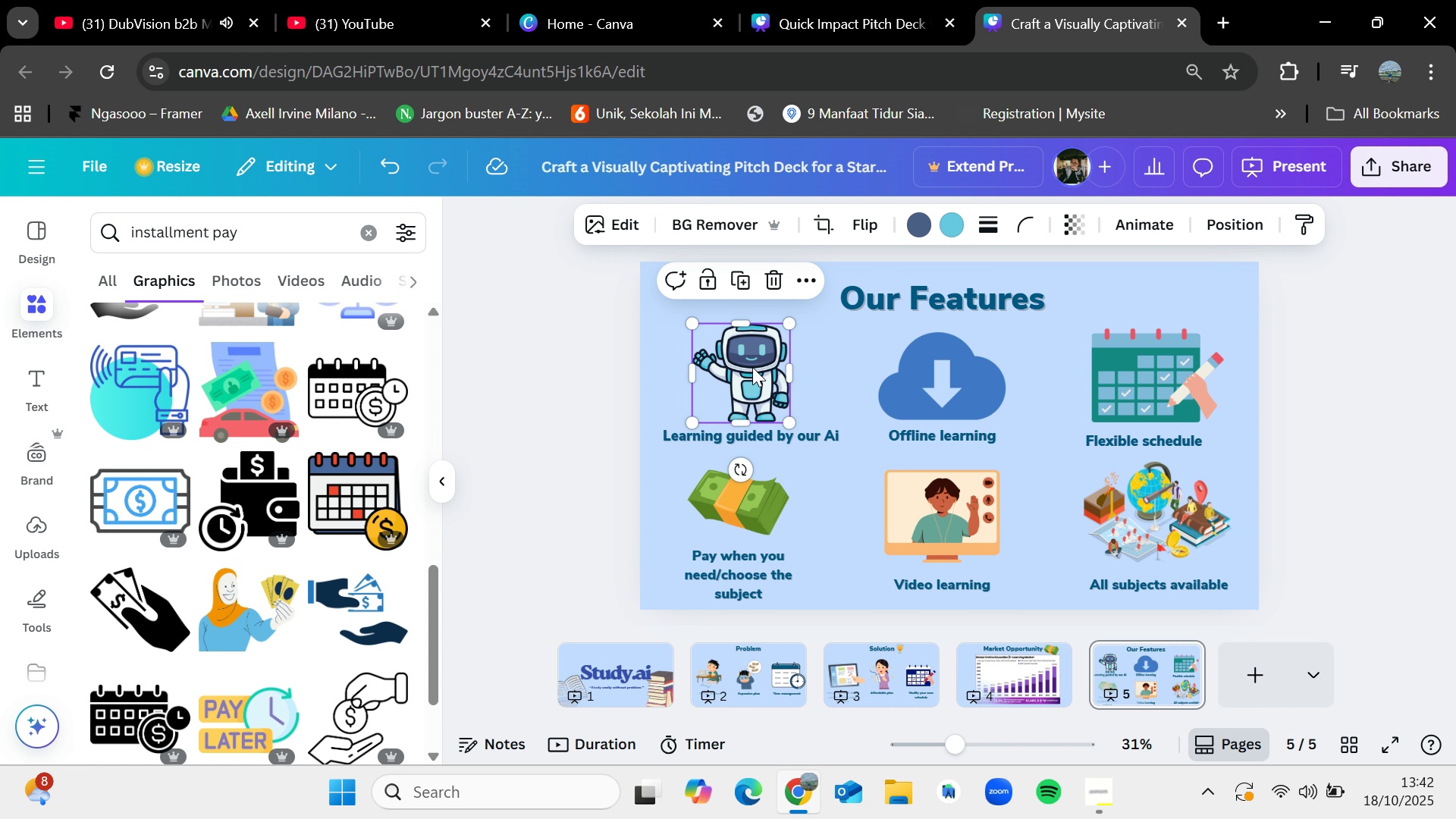 
left_click_drag(start_coordinate=[752, 367], to_coordinate=[758, 368])
 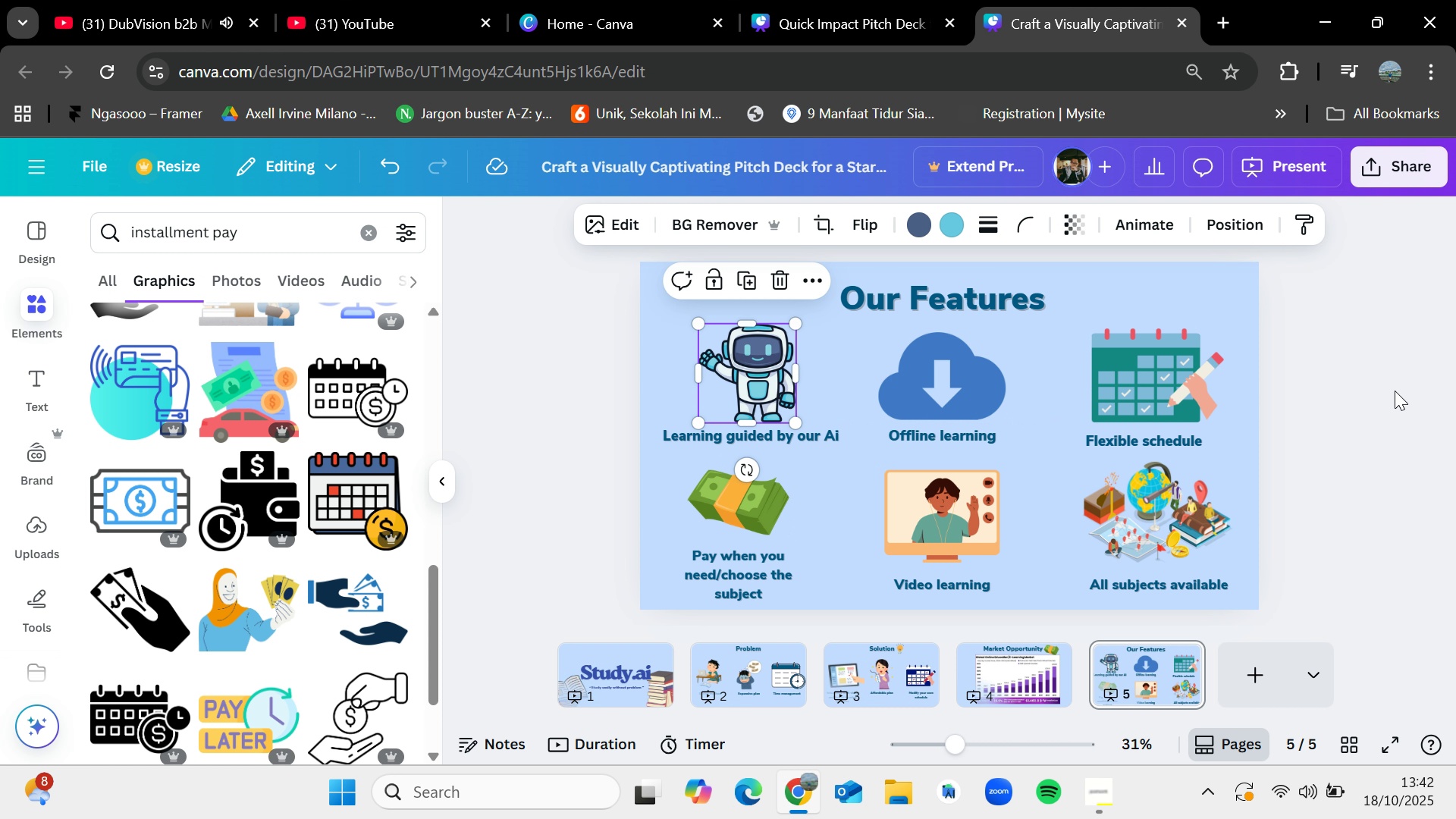 
left_click([1395, 391])